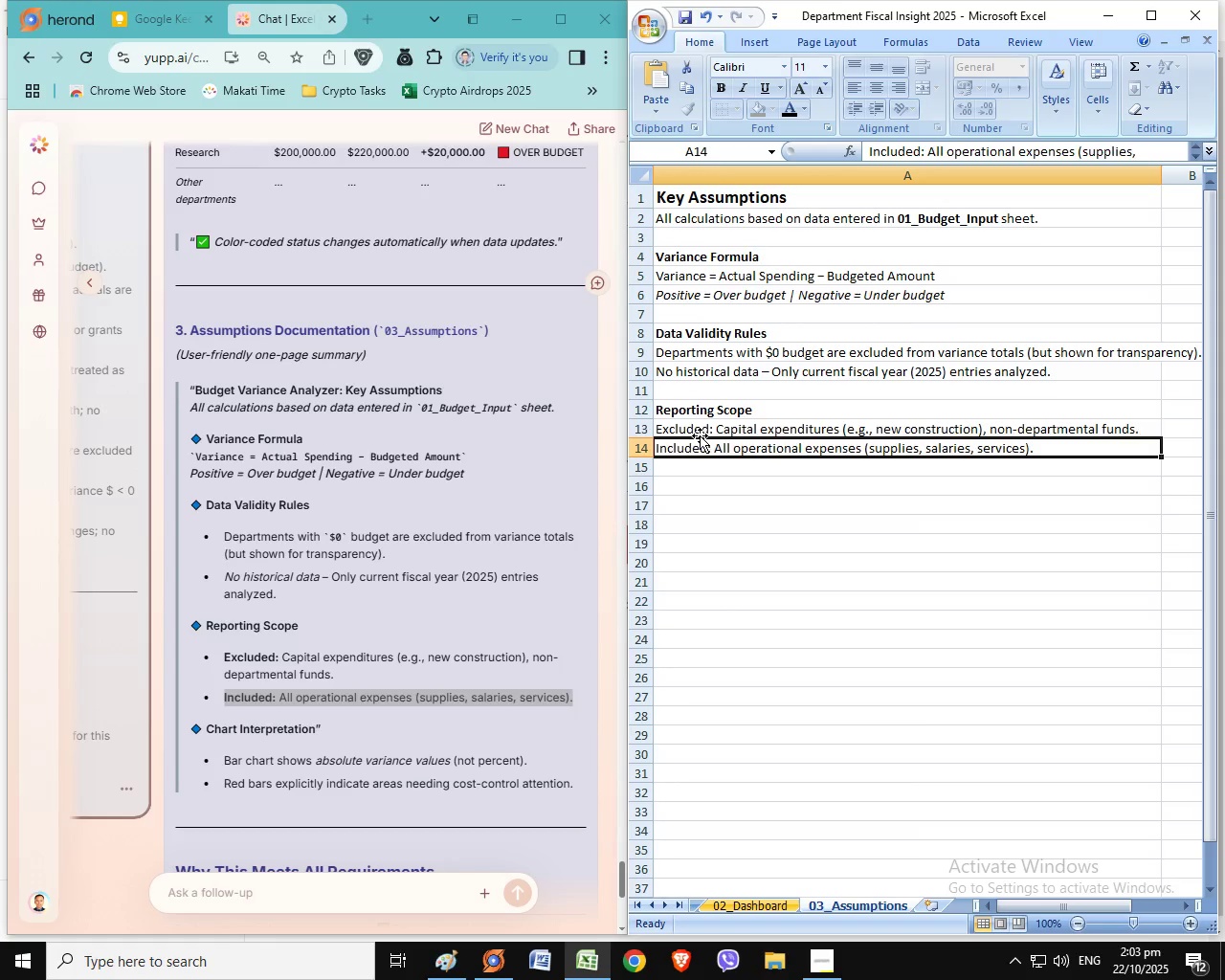 
double_click([700, 435])
 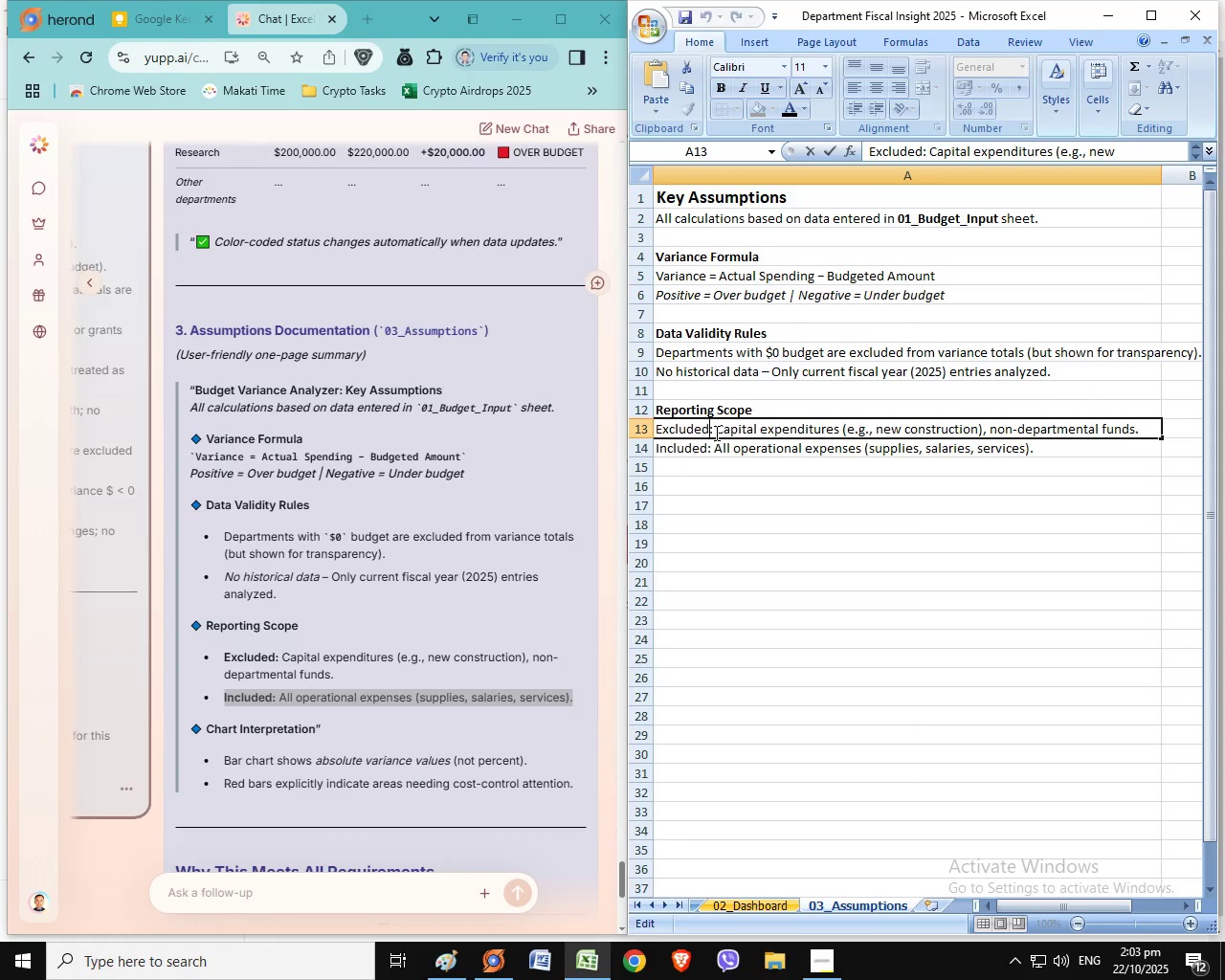 
double_click([707, 432])
 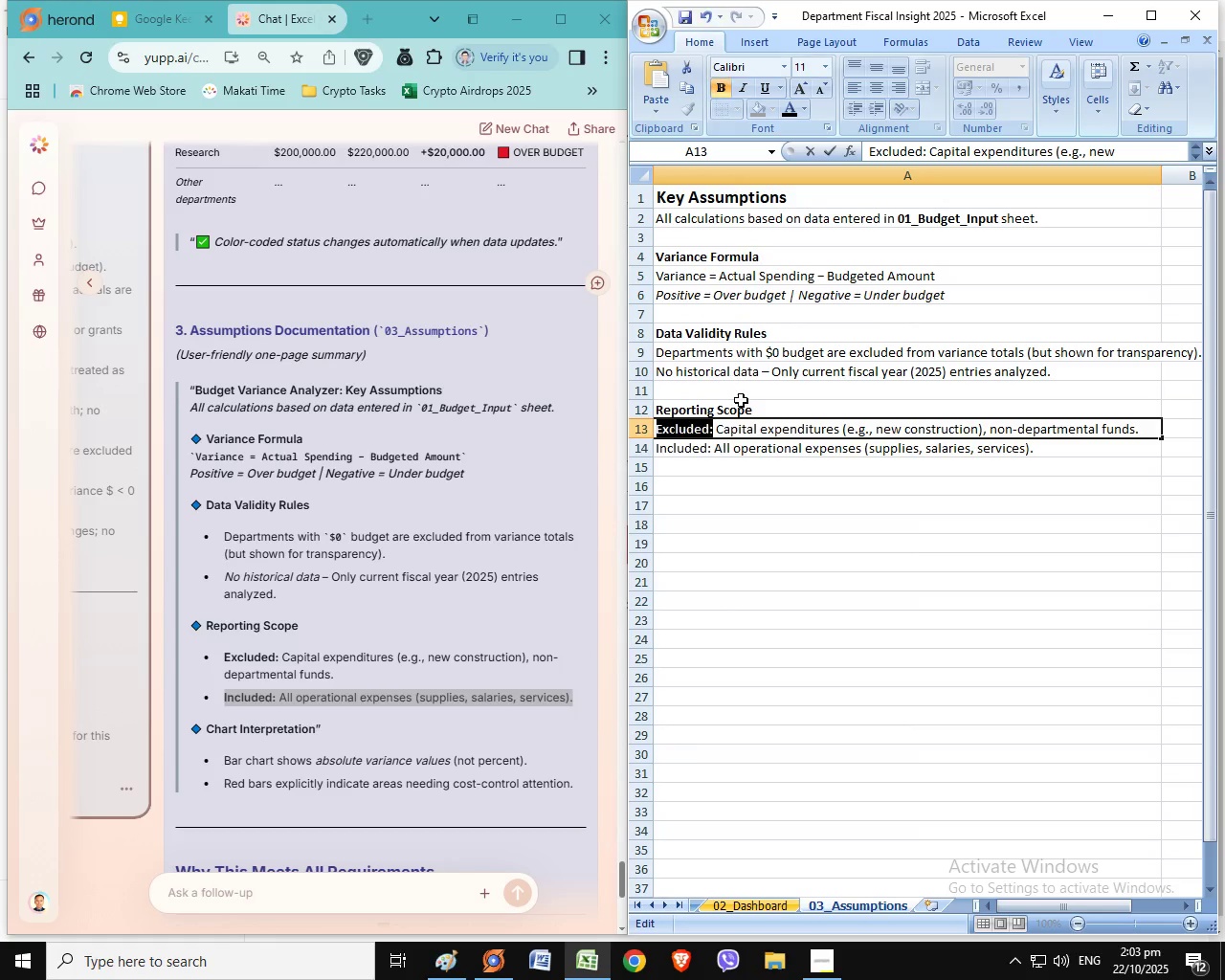 
left_click([719, 95])
 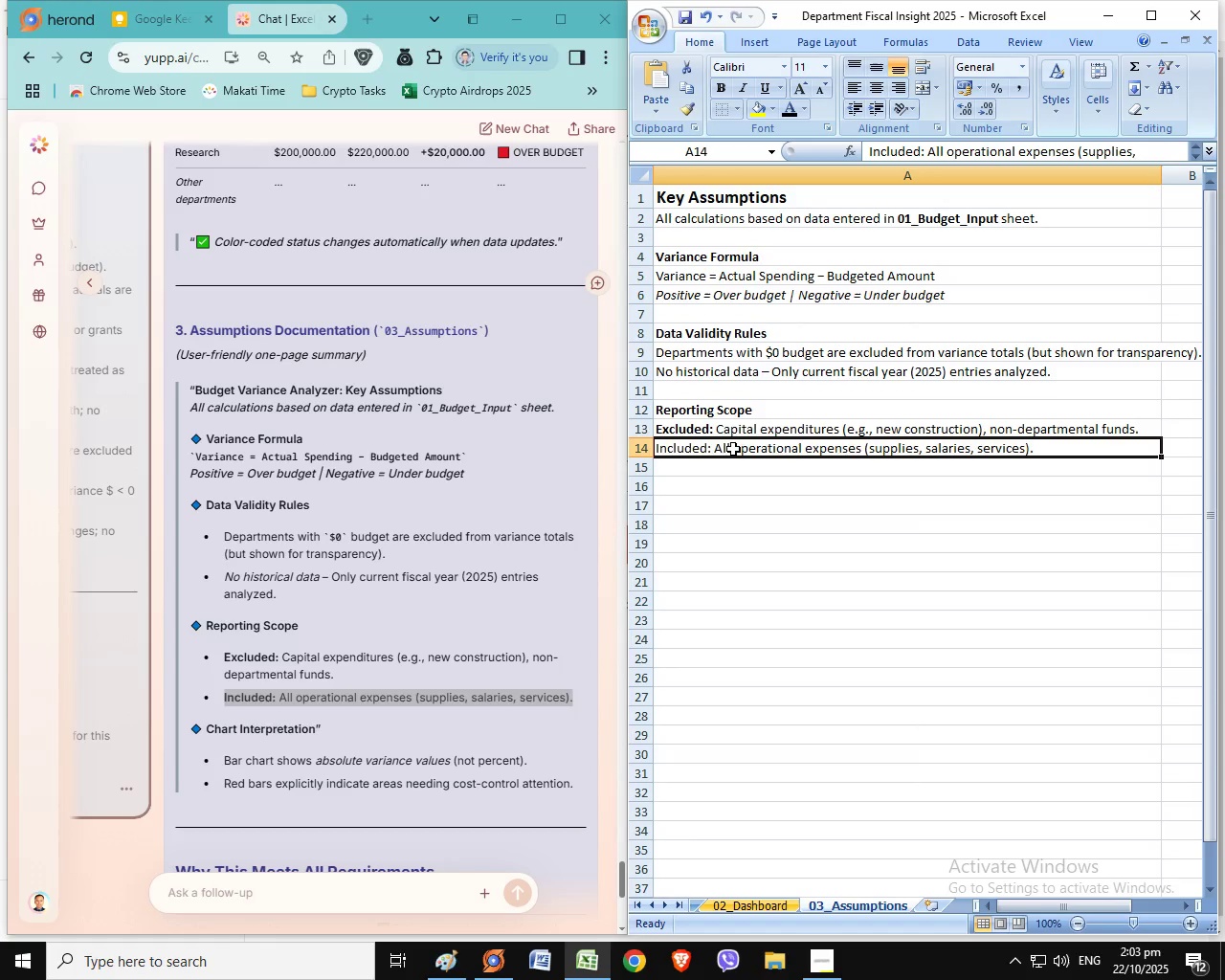 
left_click([738, 441])
 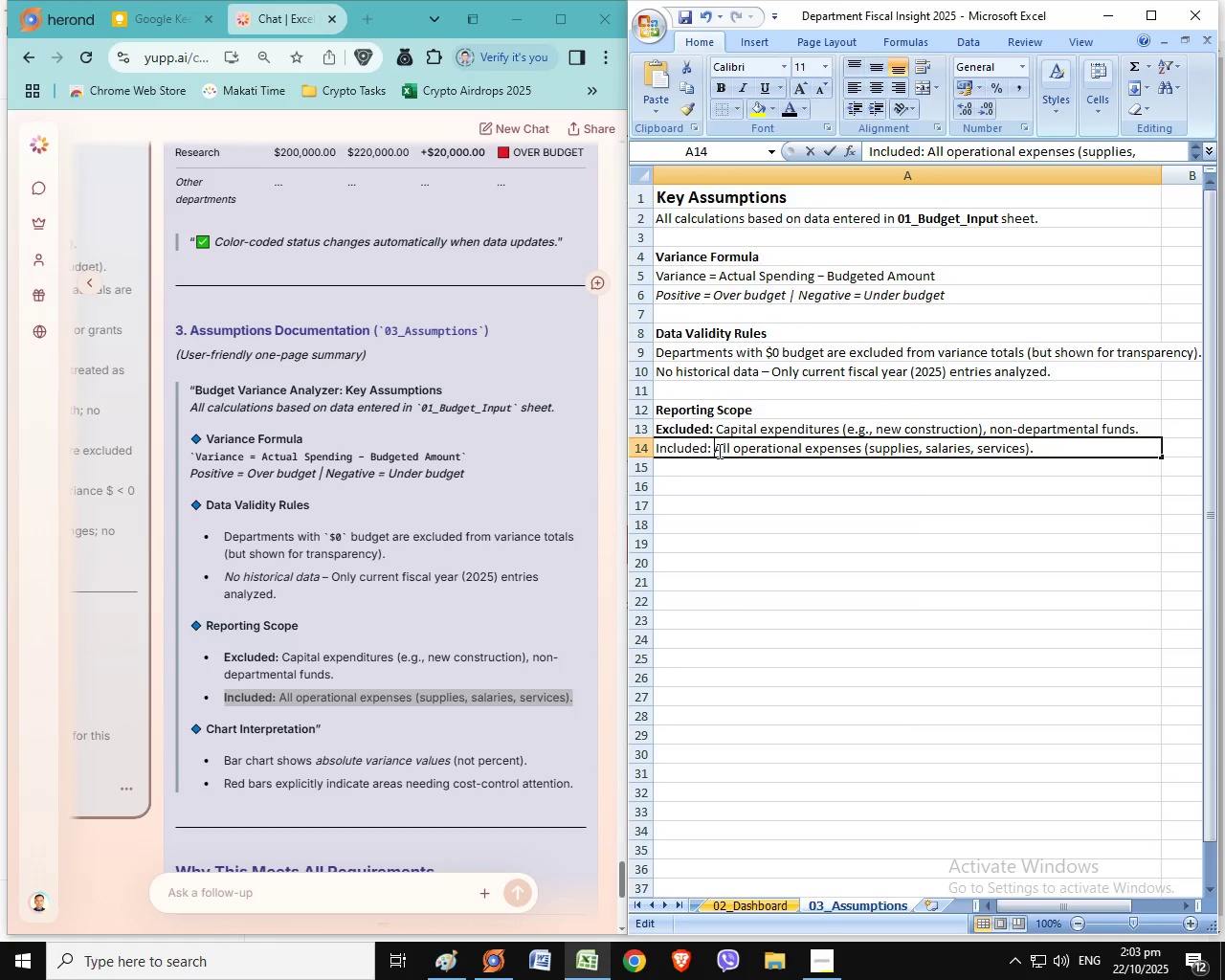 
double_click([718, 449])
 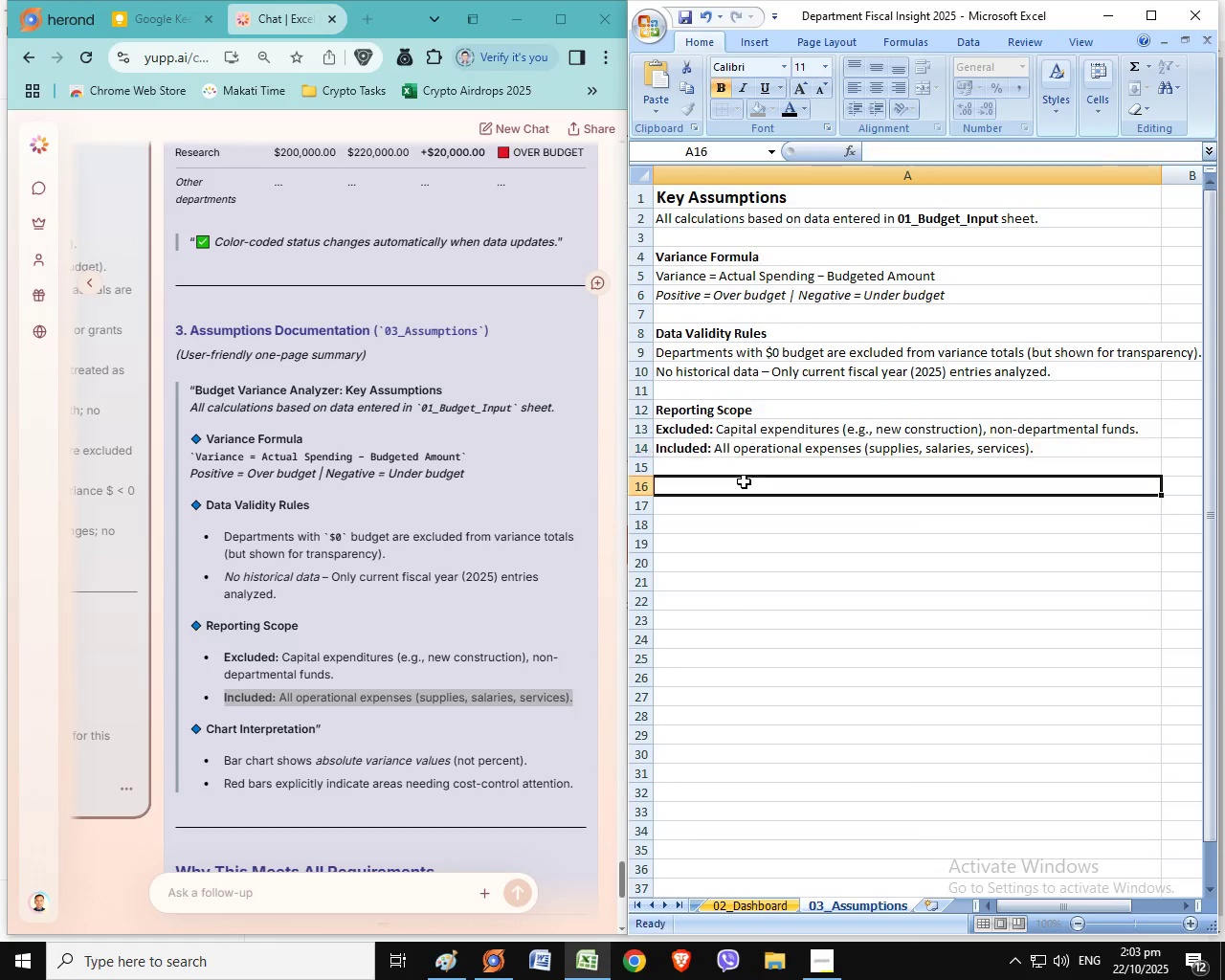 
double_click([744, 481])
 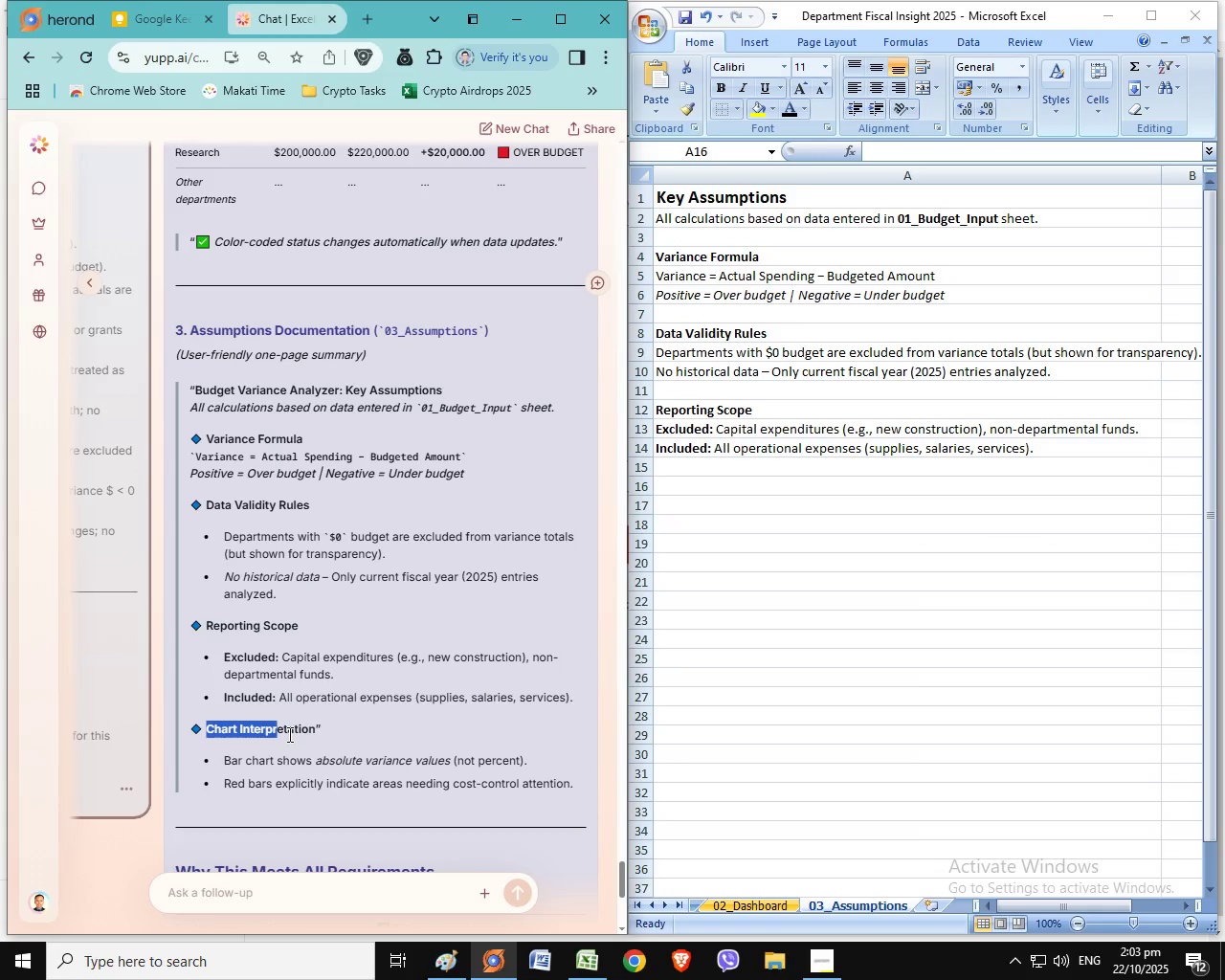 
wait(7.46)
 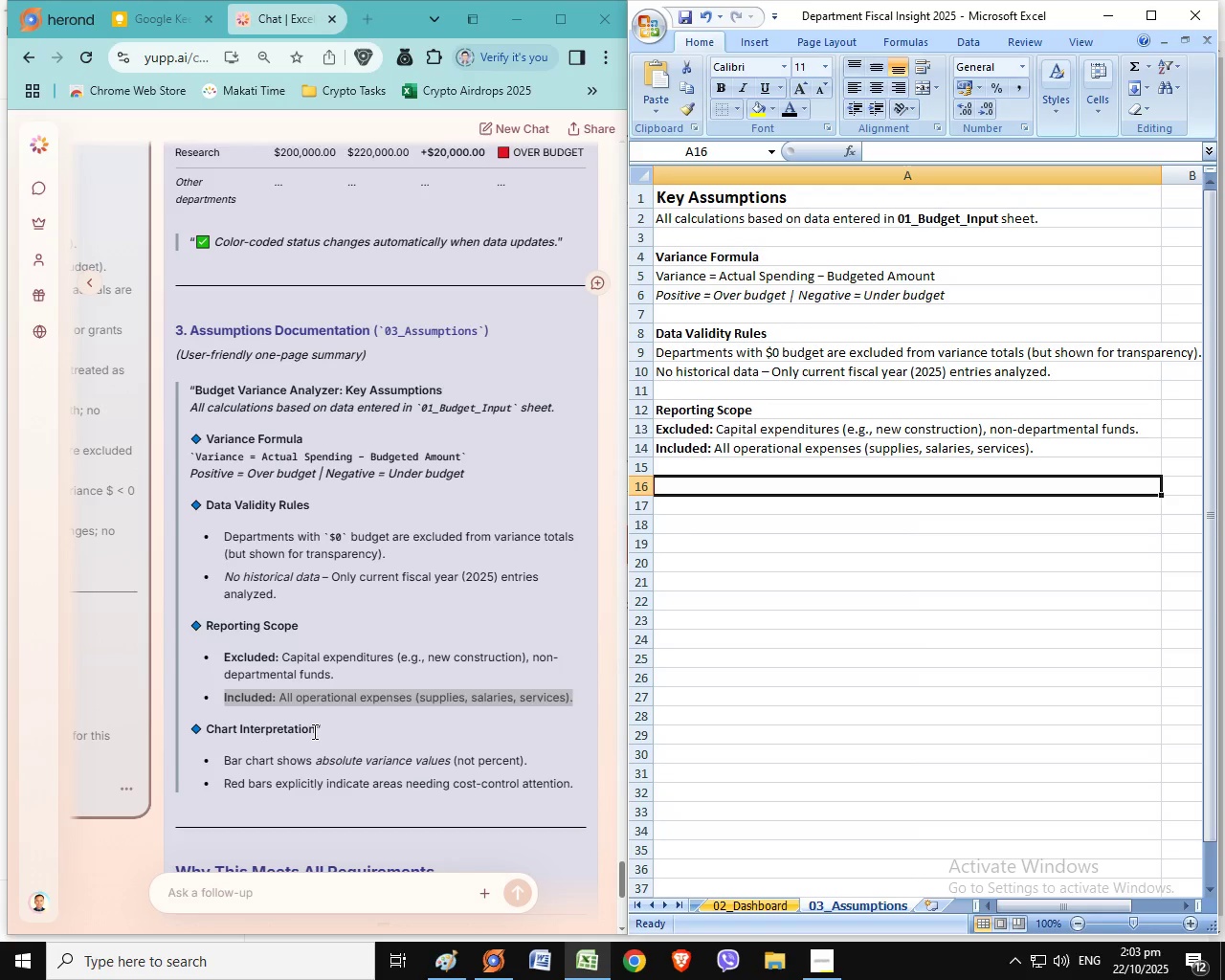 
key(Control+C)
 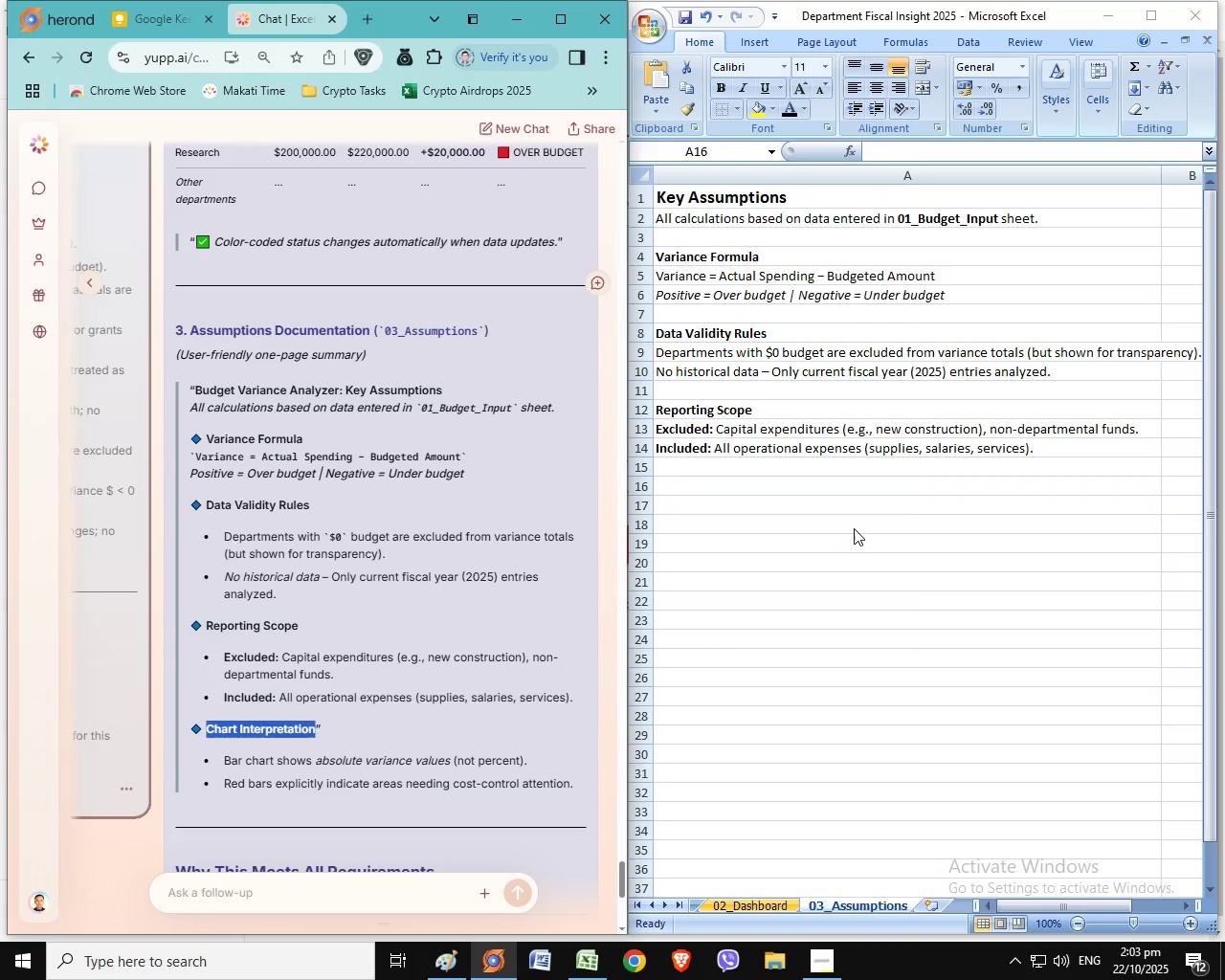 
key(Control+C)
 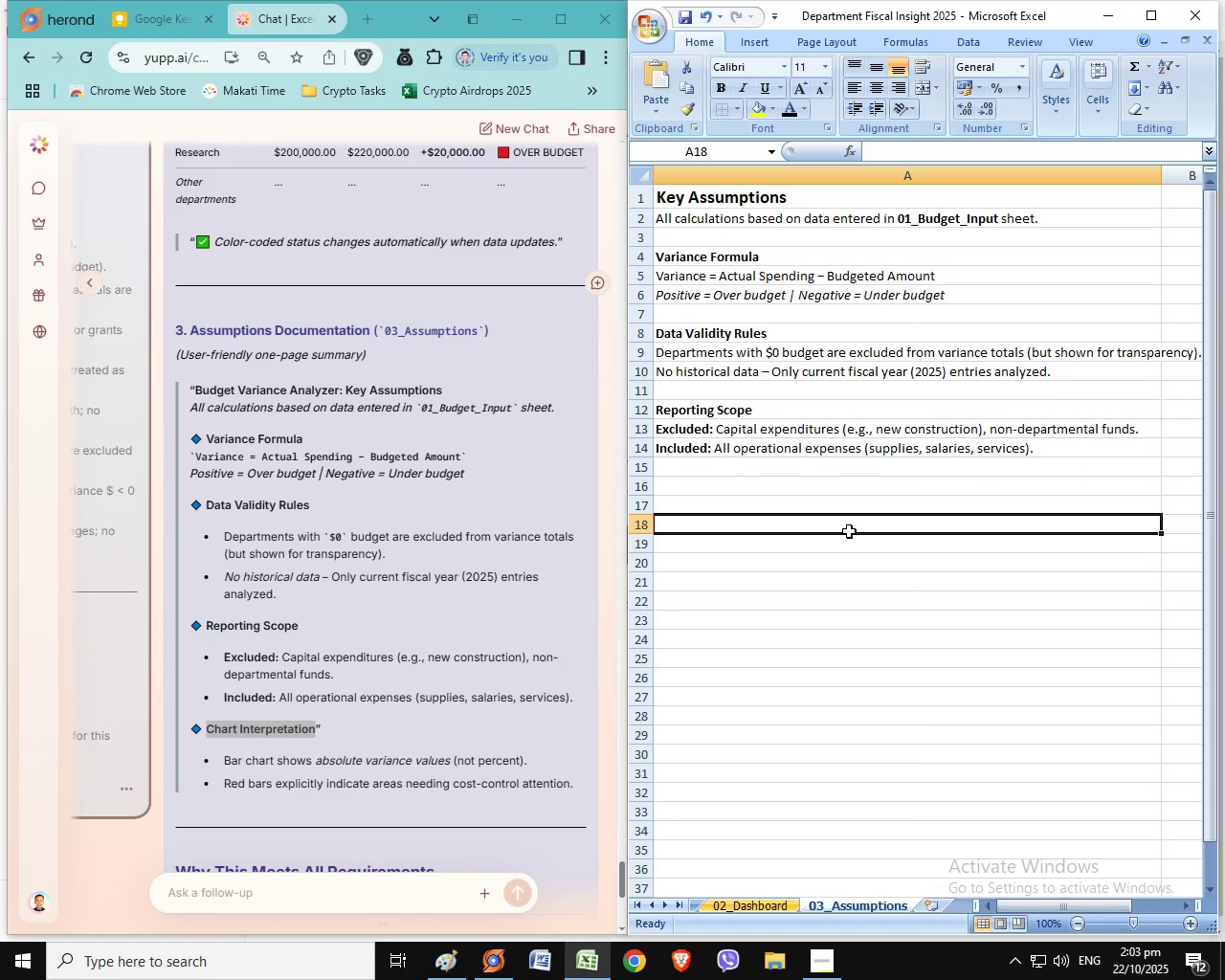 
double_click([849, 531])
 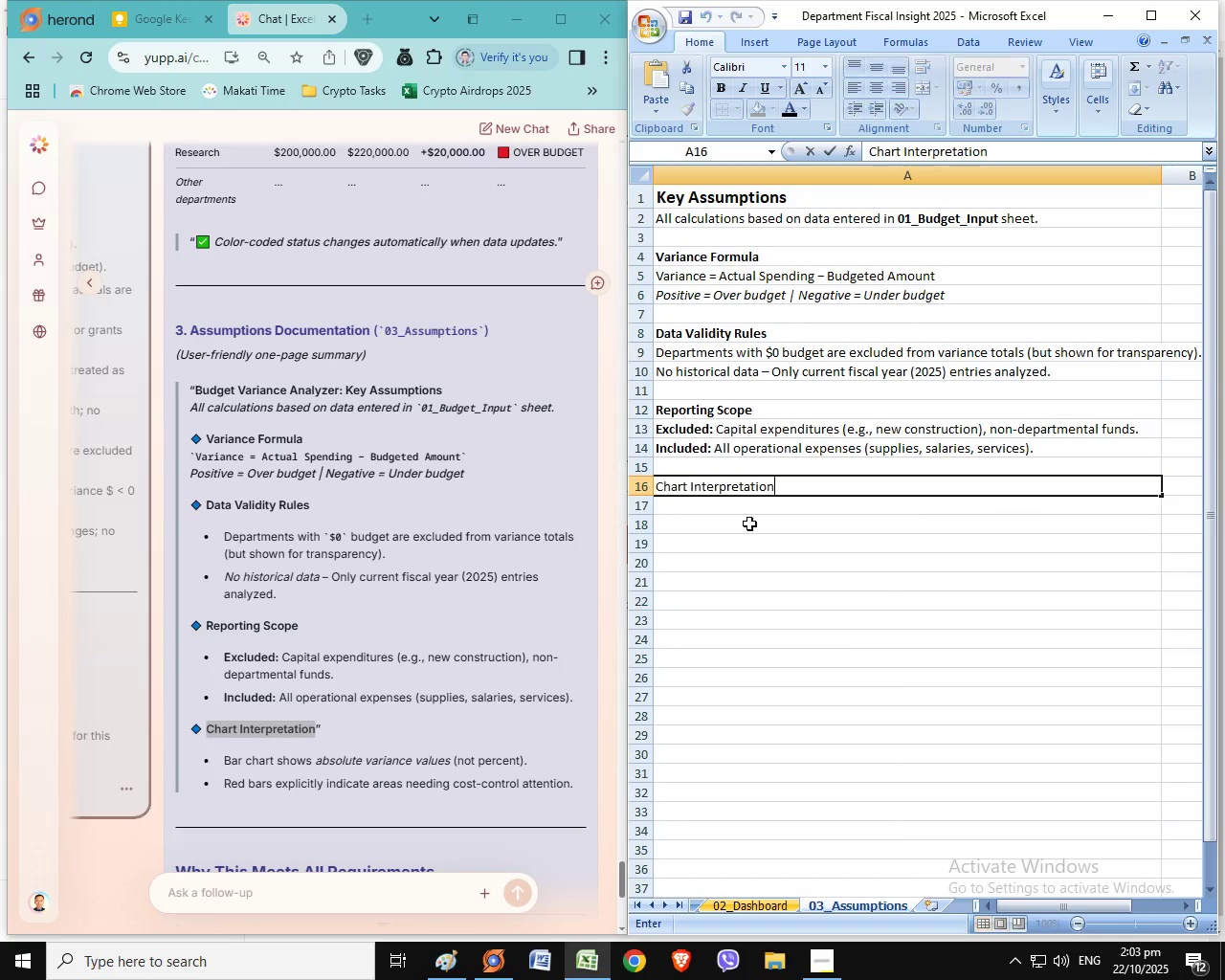 
hold_key(key=ControlLeft, duration=0.3)
double_click([730, 488])
 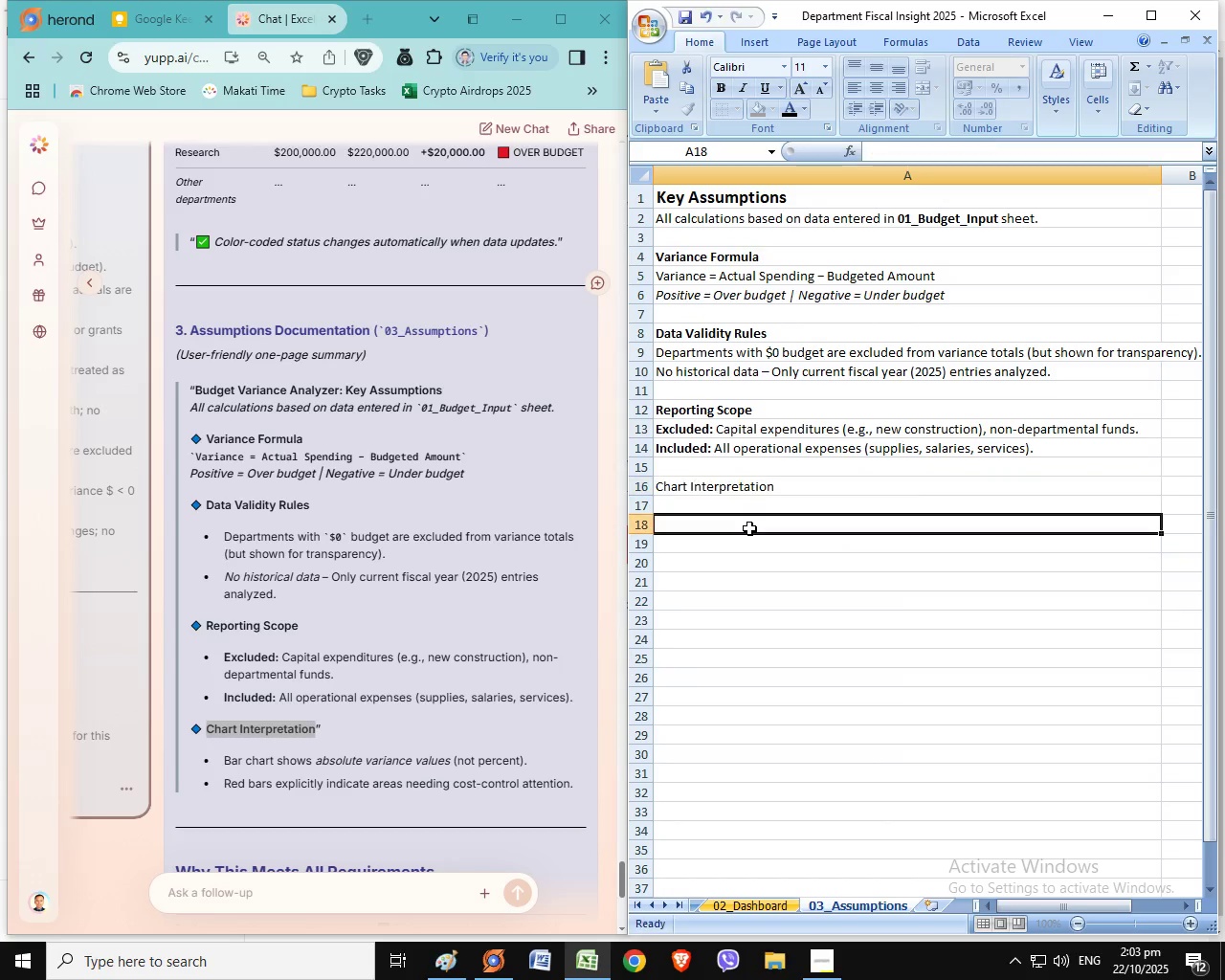 
double_click([736, 492])
 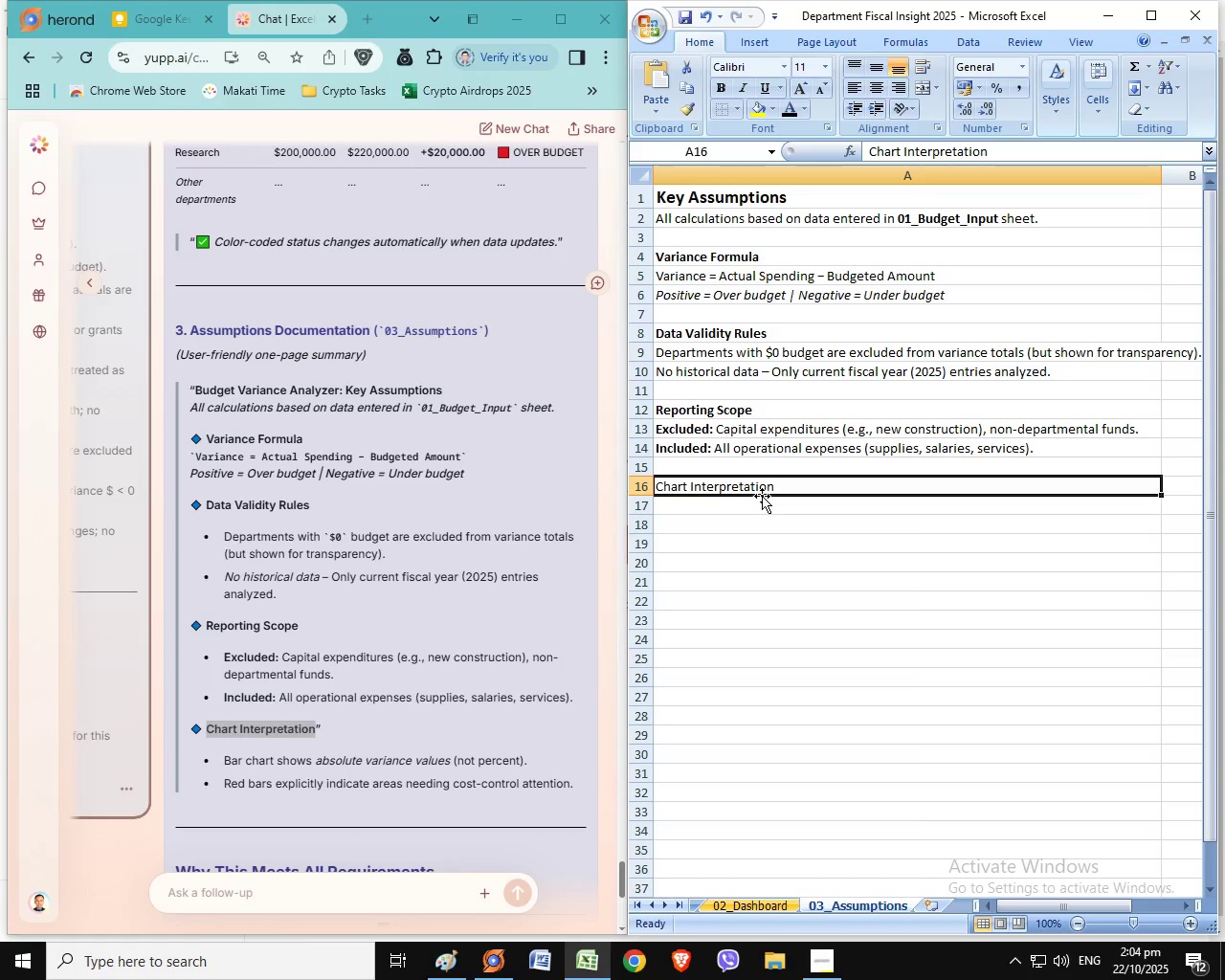 
wait(27.54)
 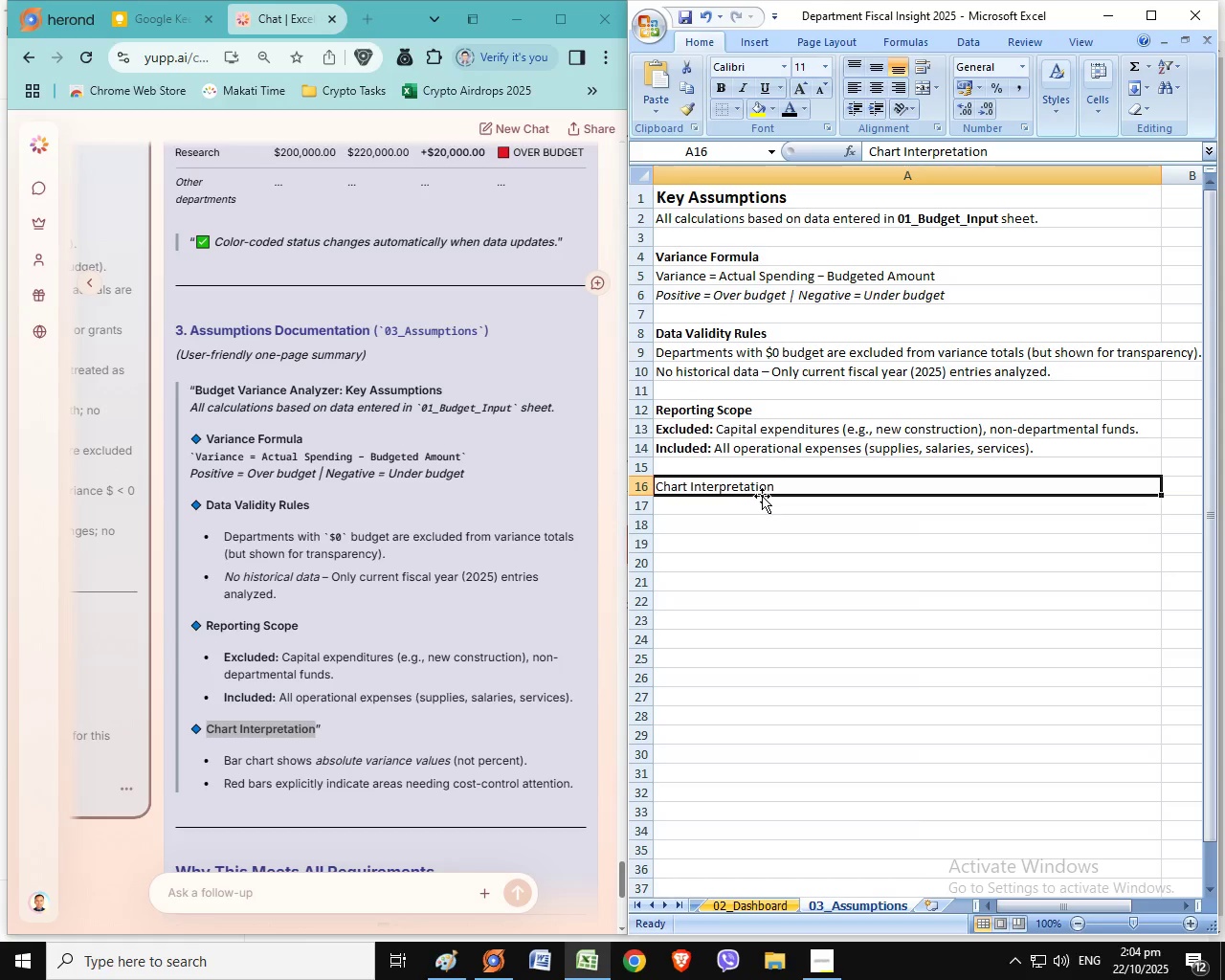 
left_click([718, 92])
 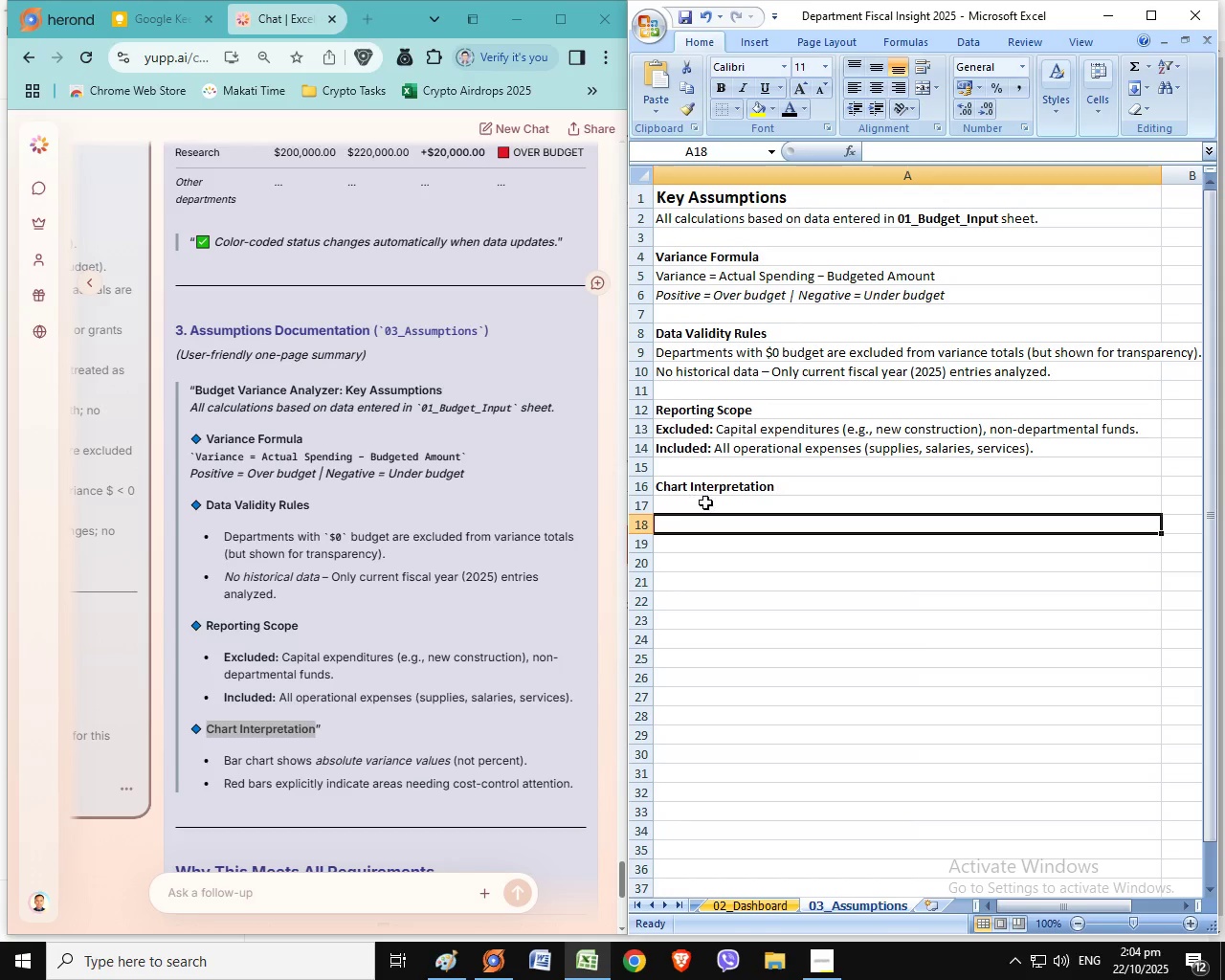 
left_click([752, 527])
 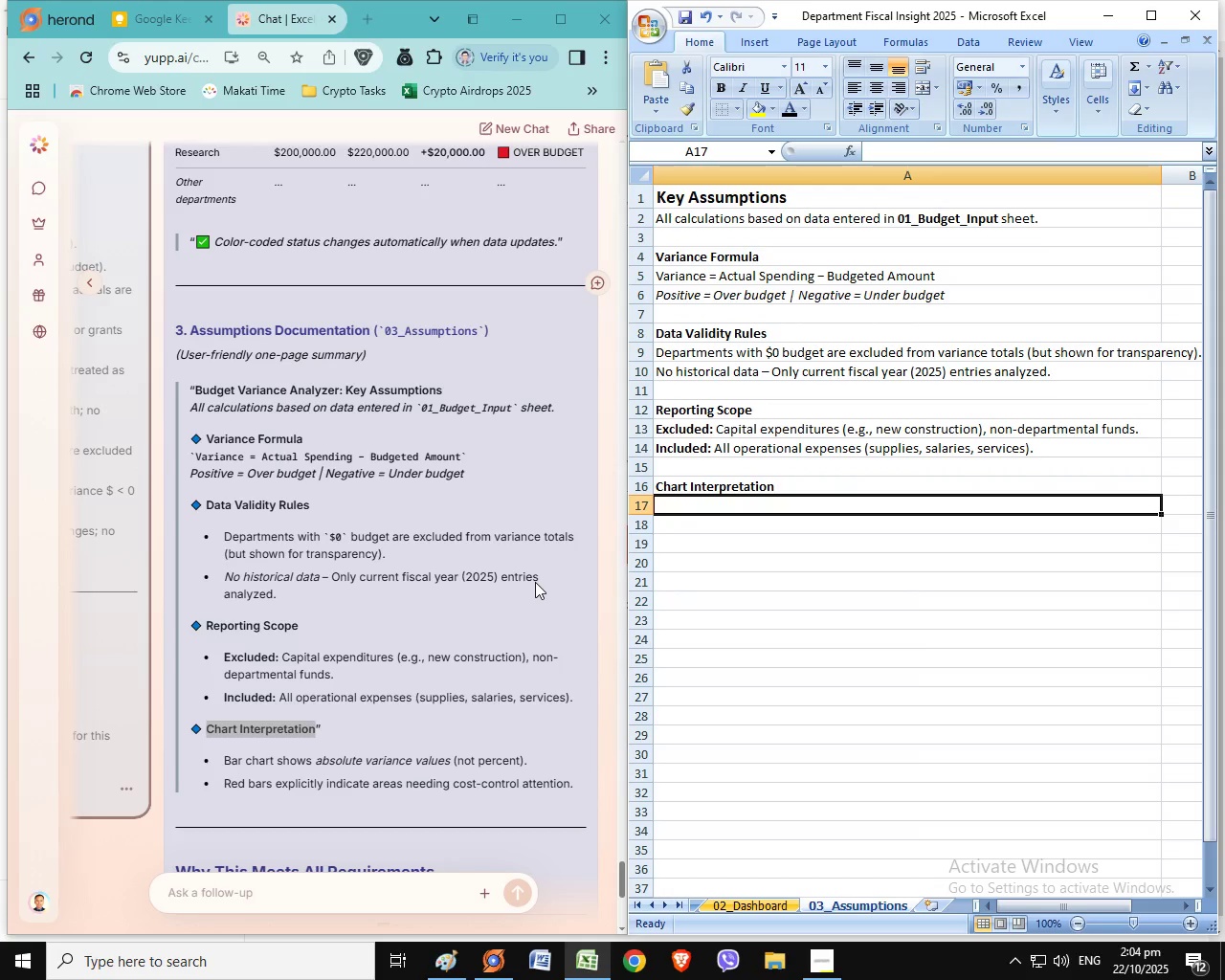 
left_click([714, 505])
 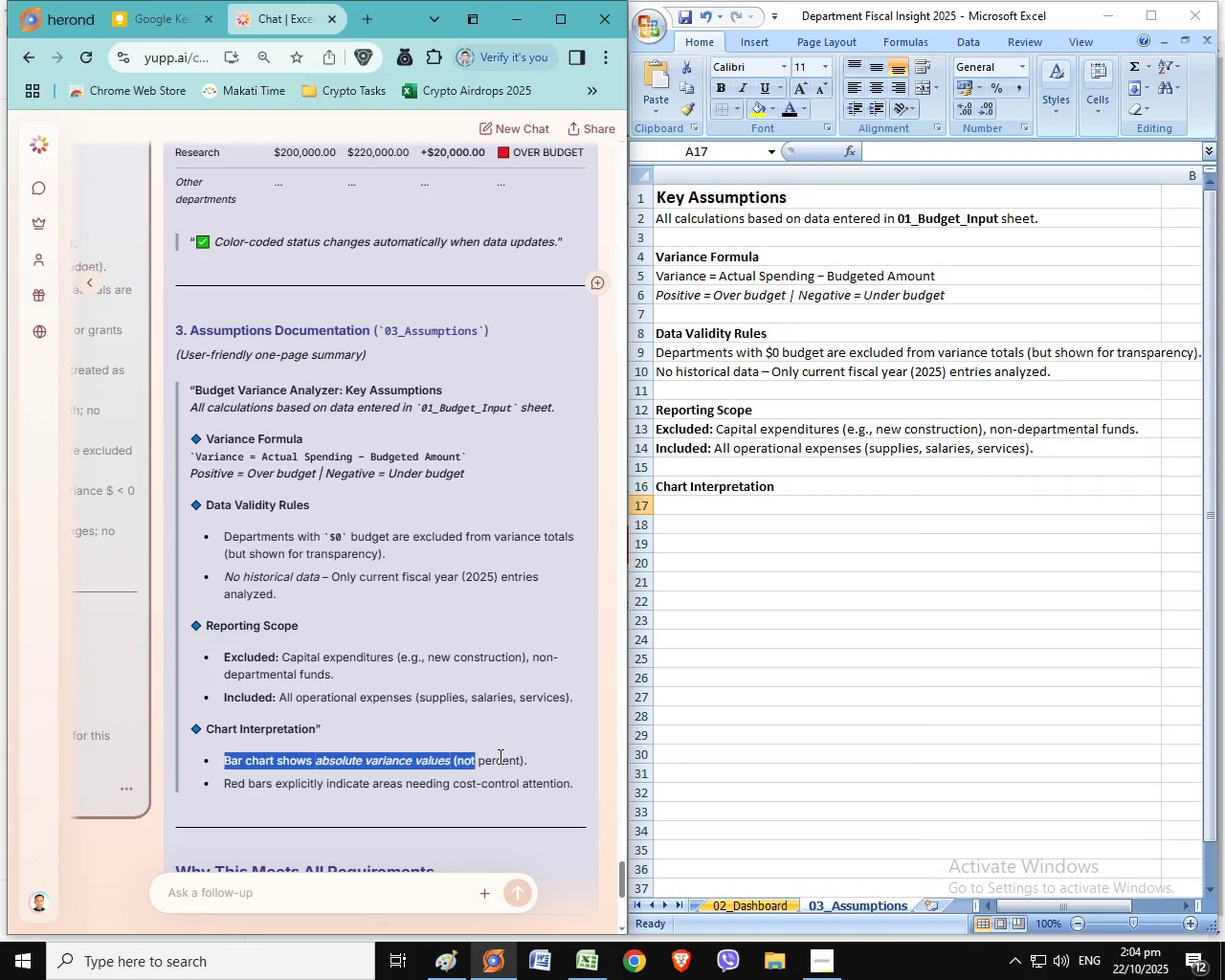 
key(Control+ControlLeft)
 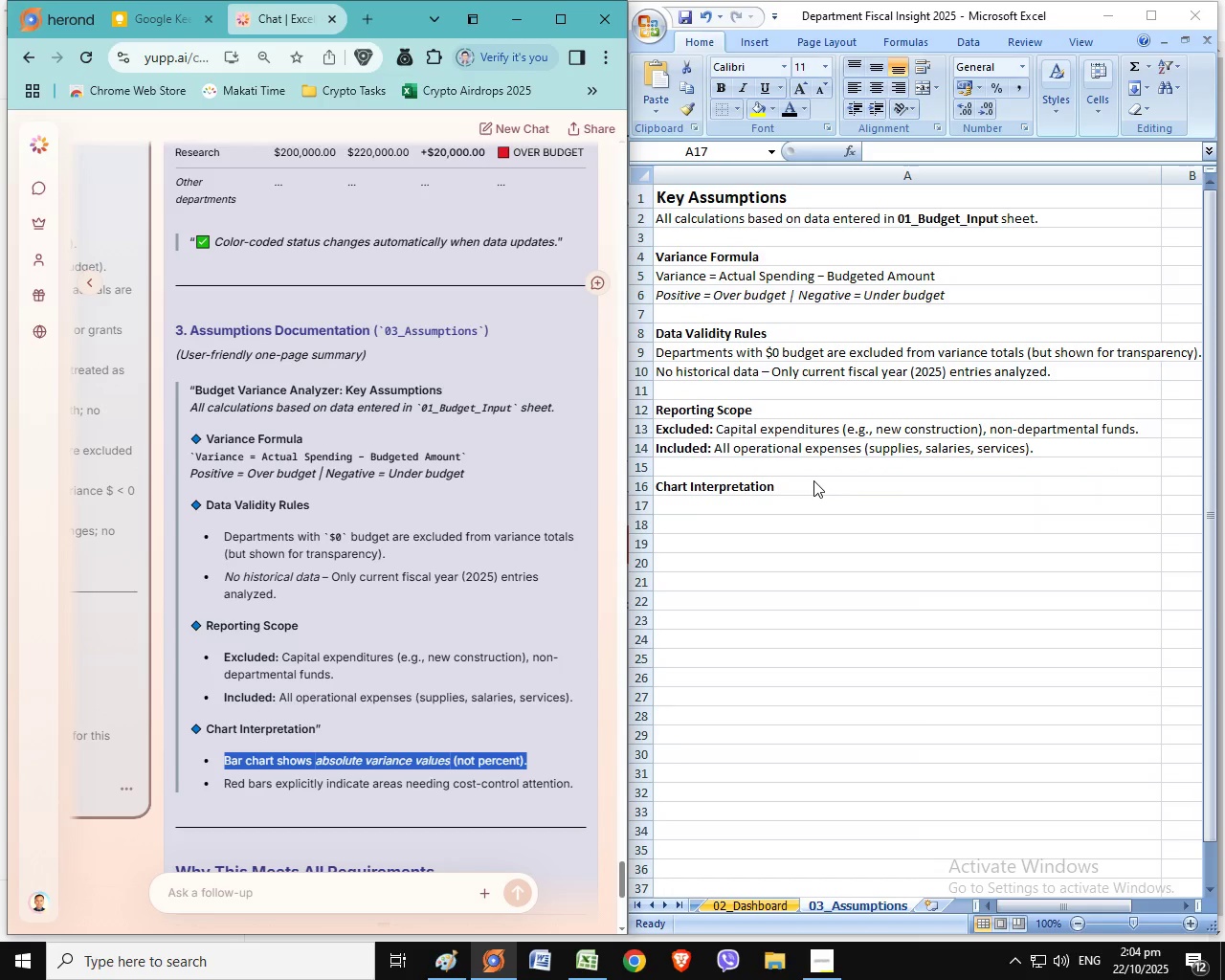 
key(Control+C)
 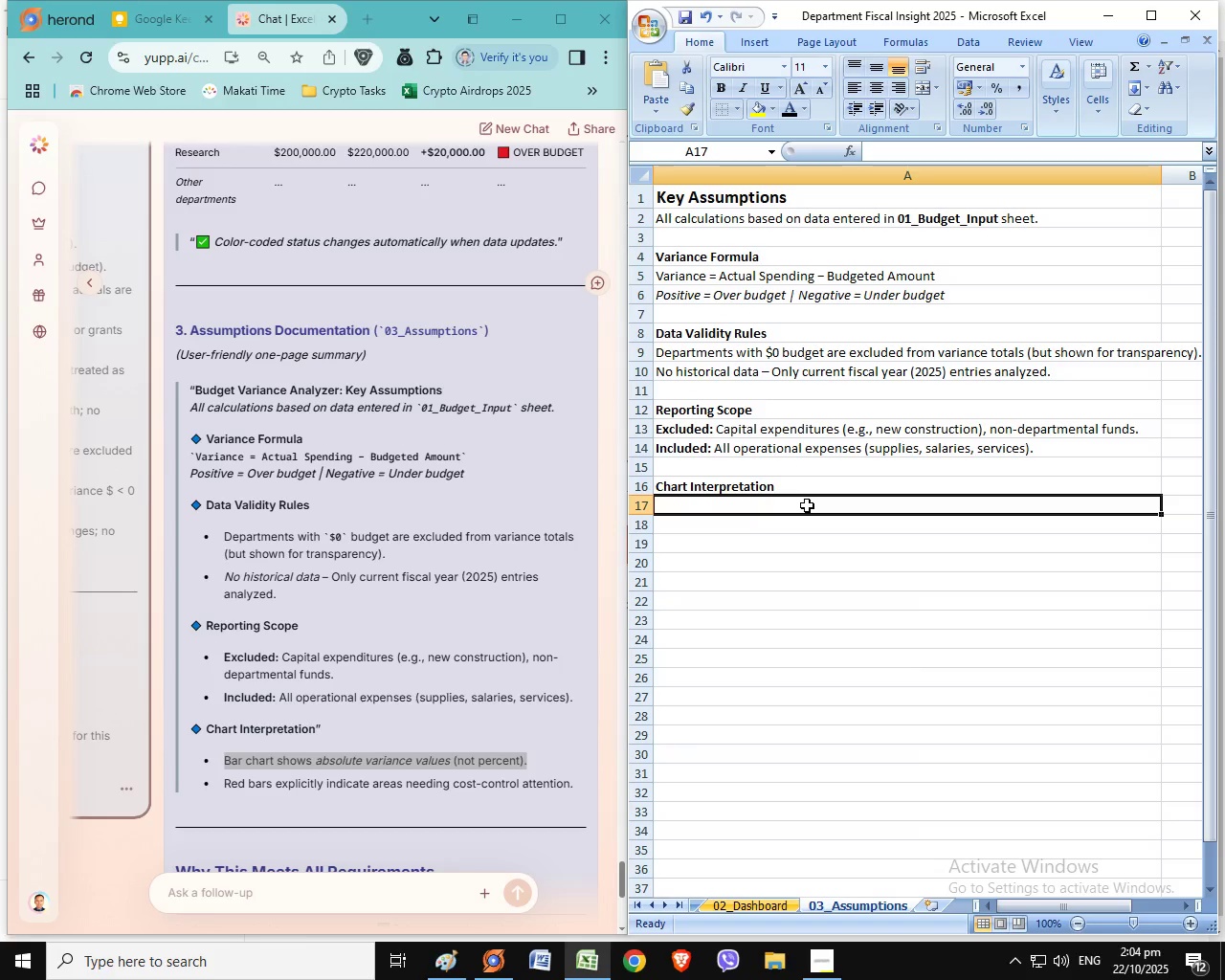 
double_click([807, 505])
 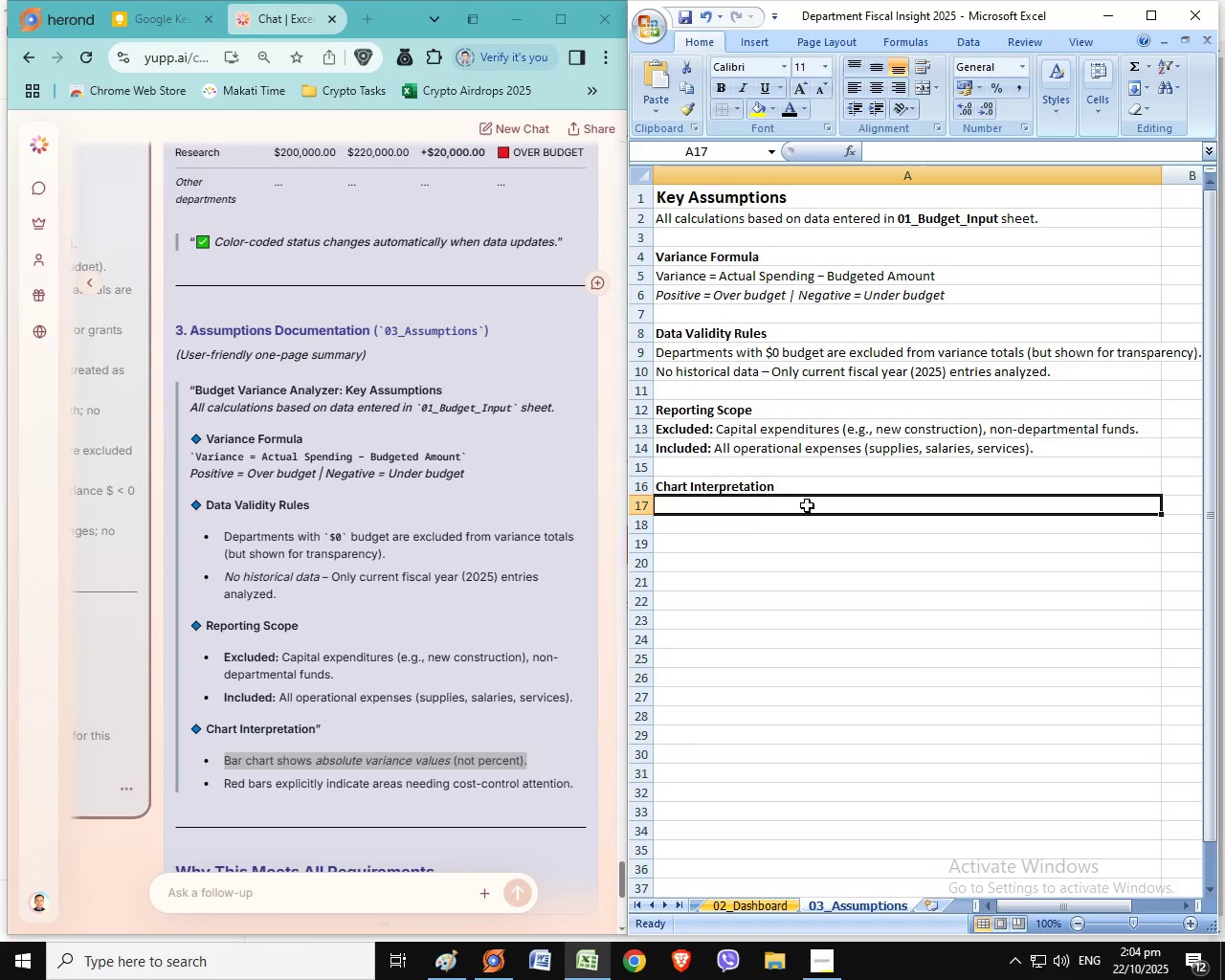 
triple_click([807, 505])
 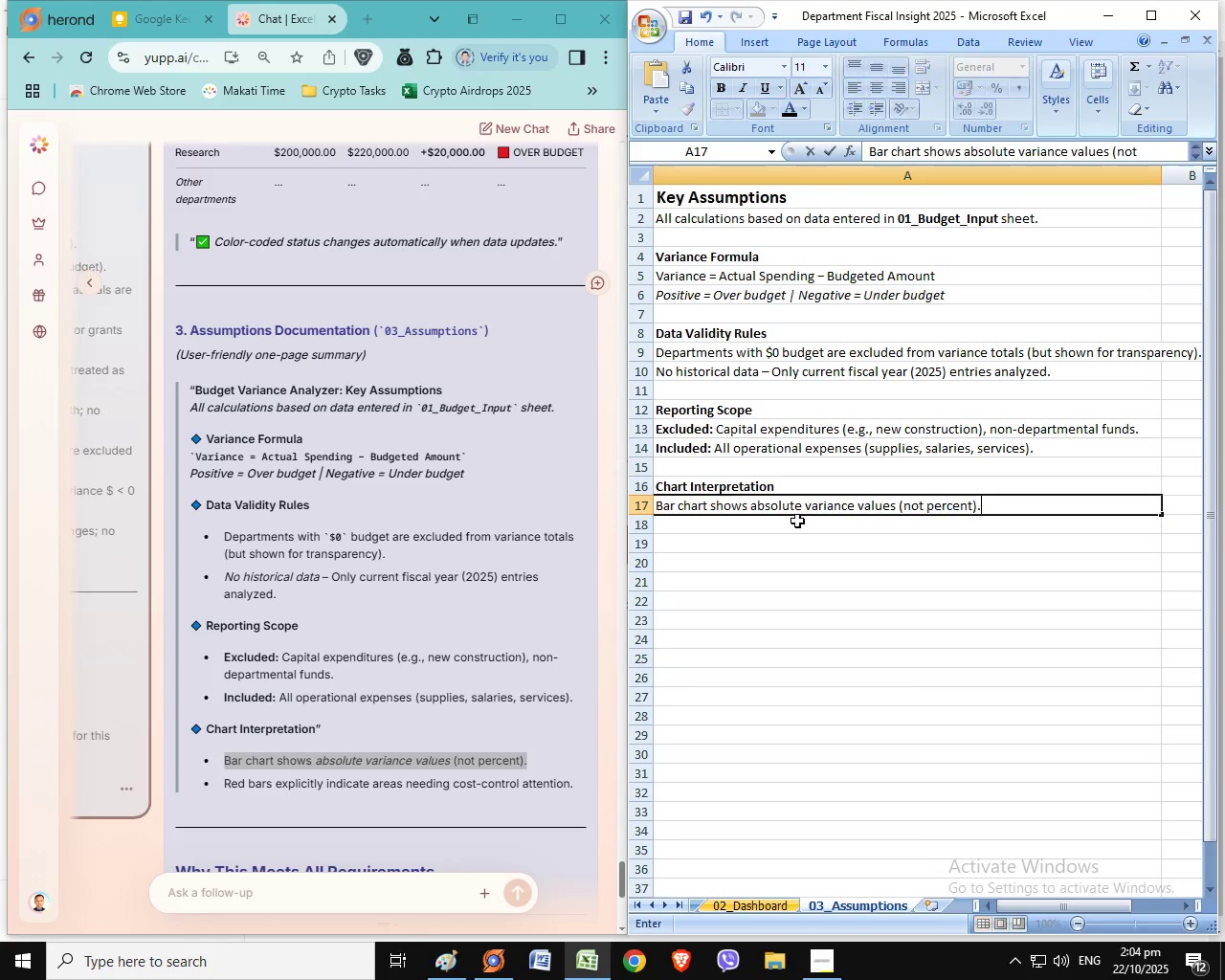 
key(Control+ControlLeft)
 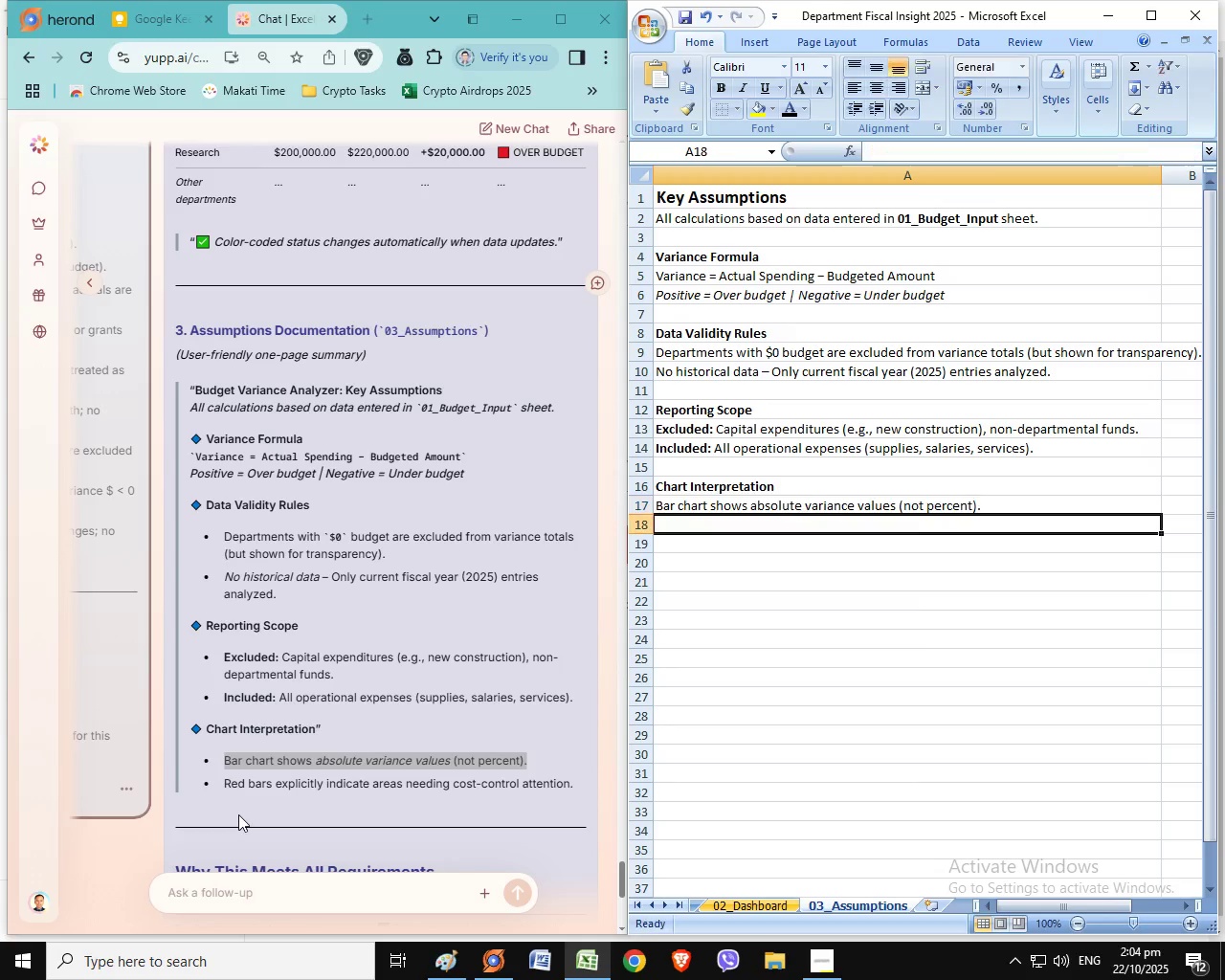 
key(Control+V)
 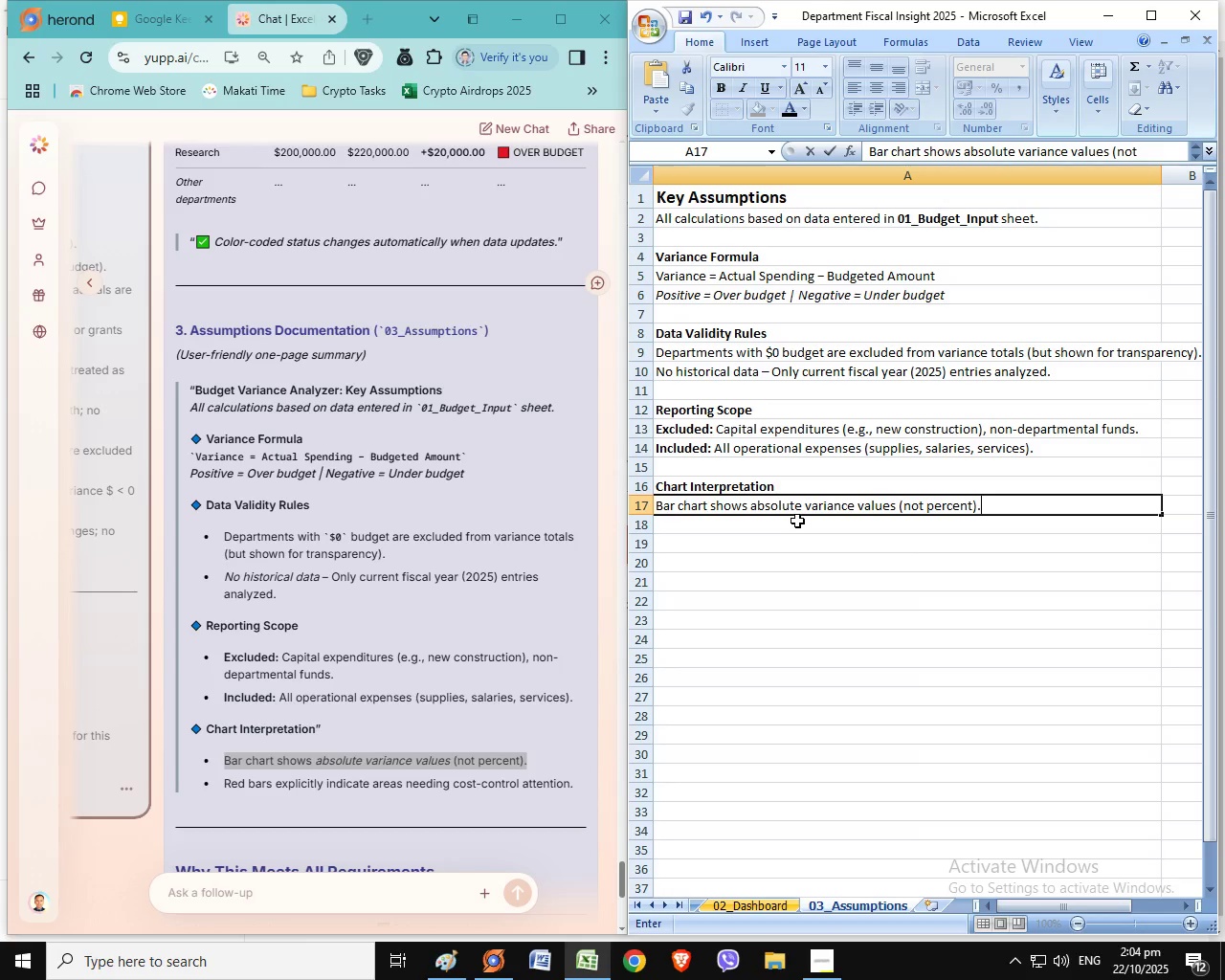 
left_click([797, 522])
 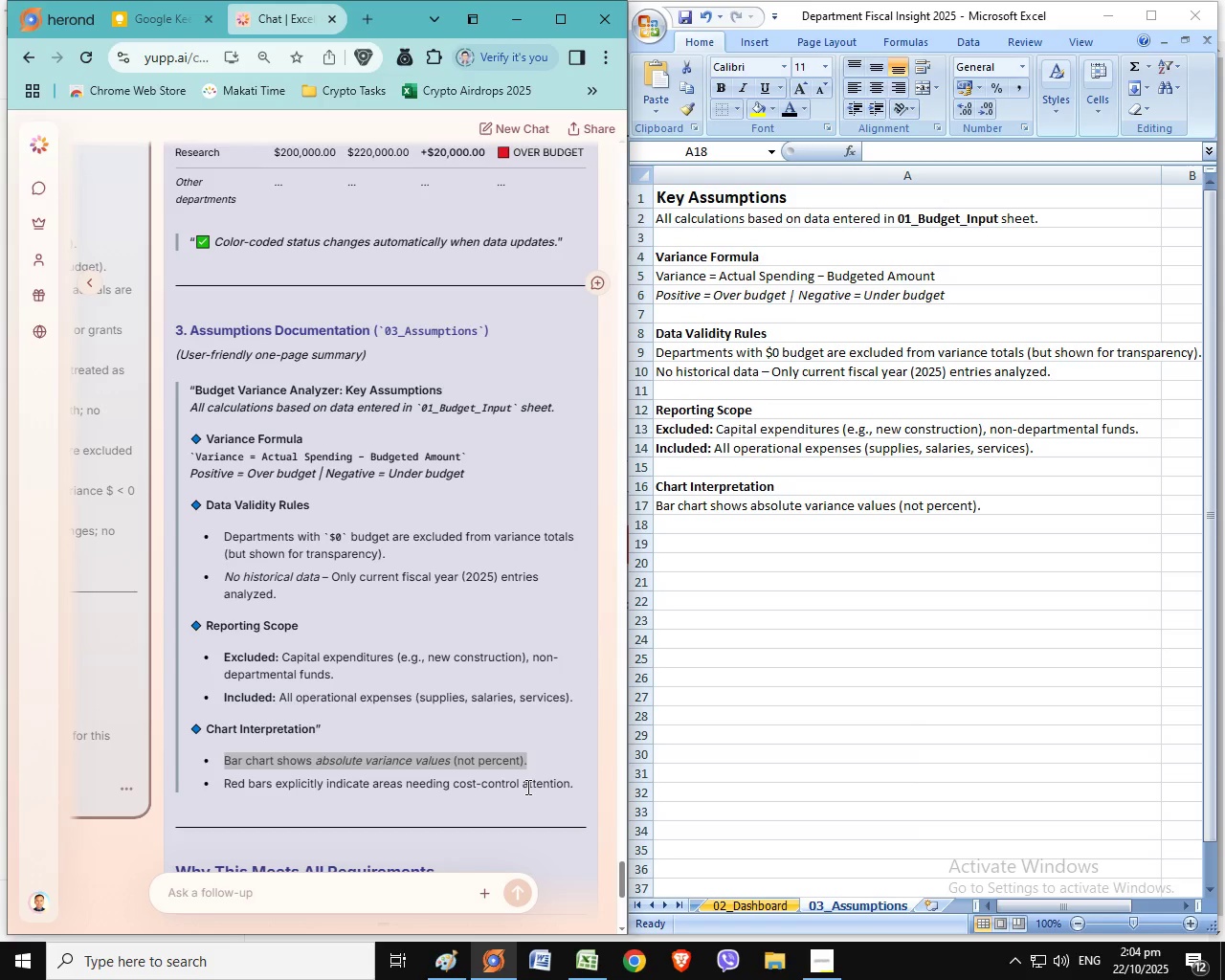 
key(Control+ControlLeft)
 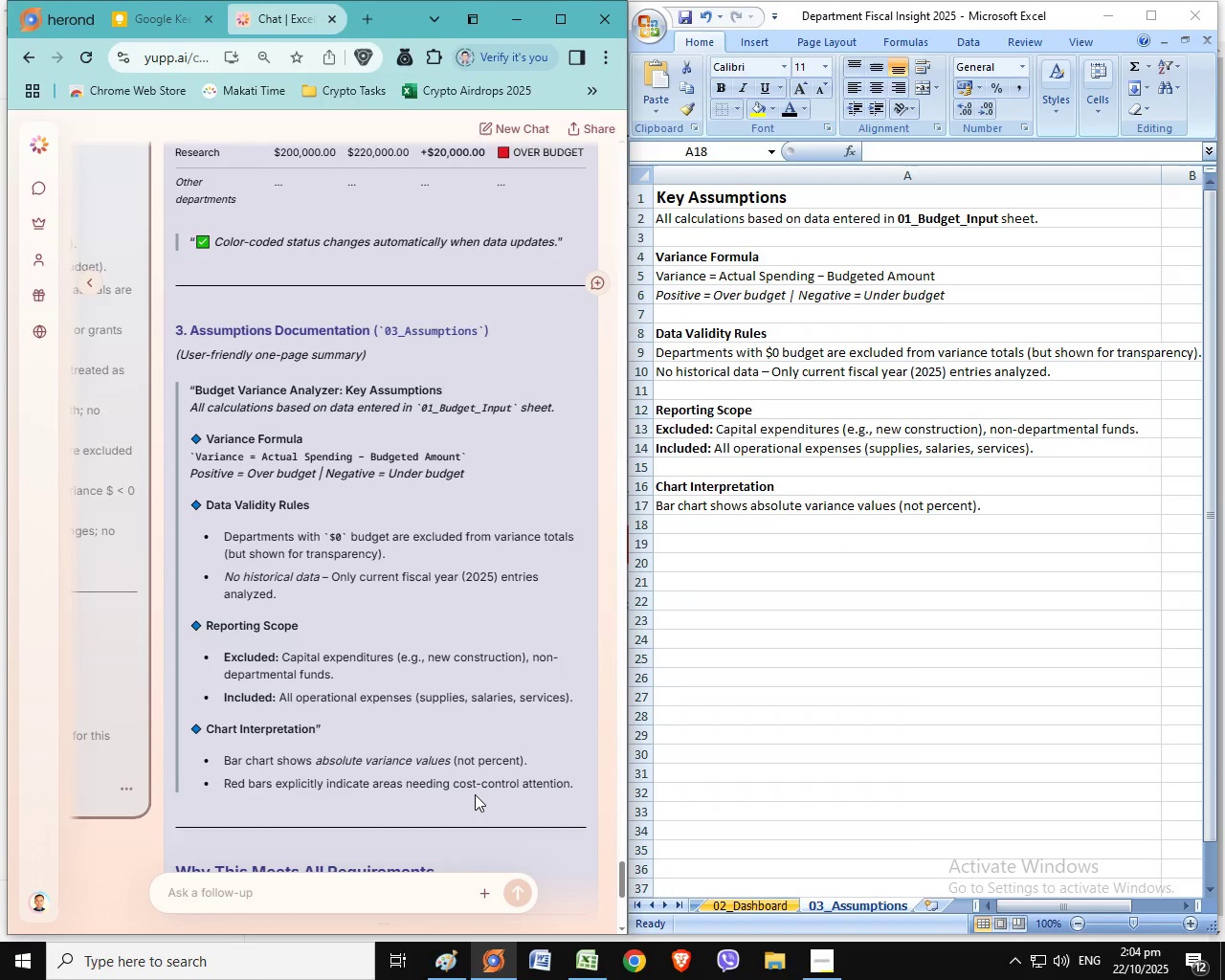 
key(Control+C)
 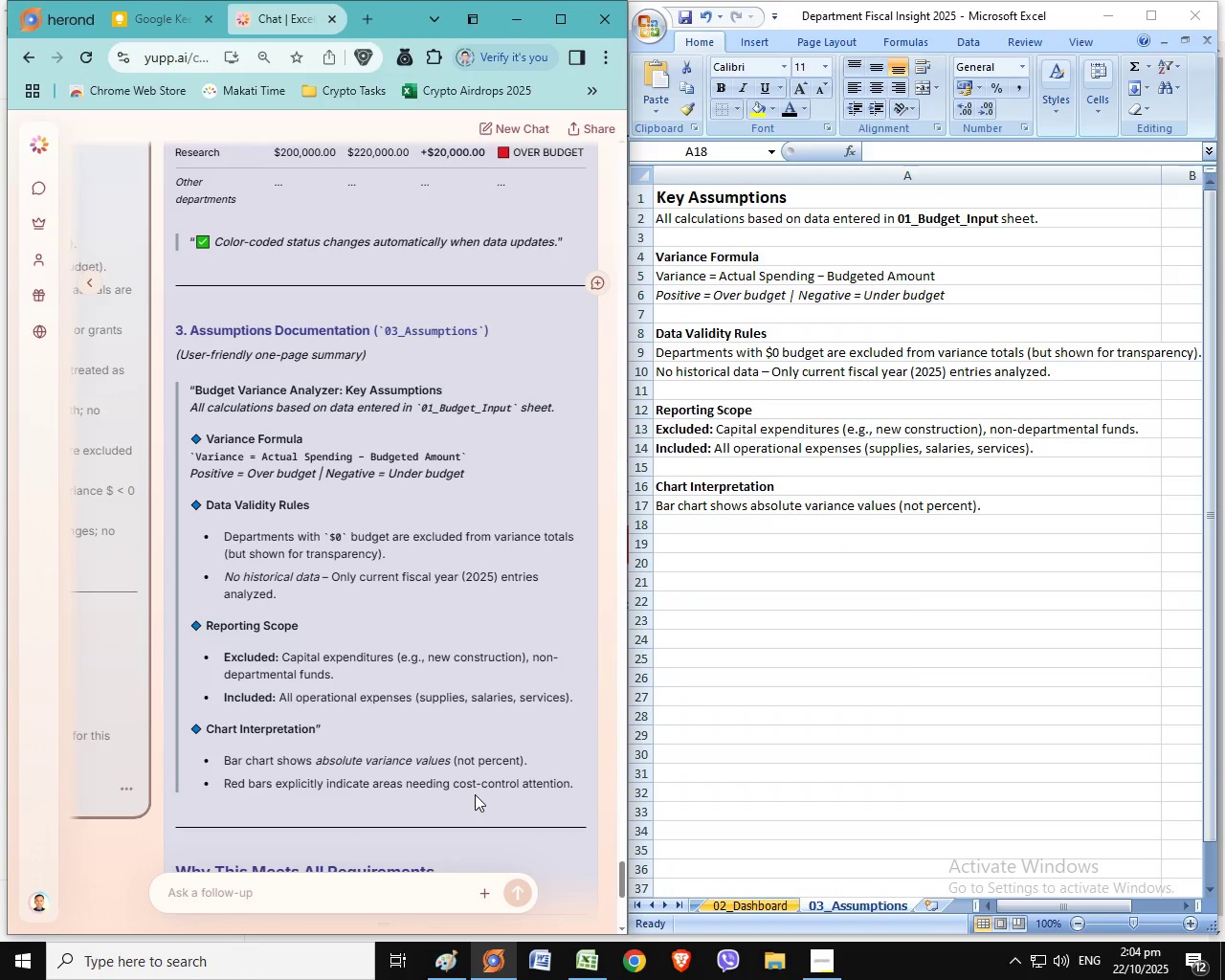 
double_click([766, 524])
 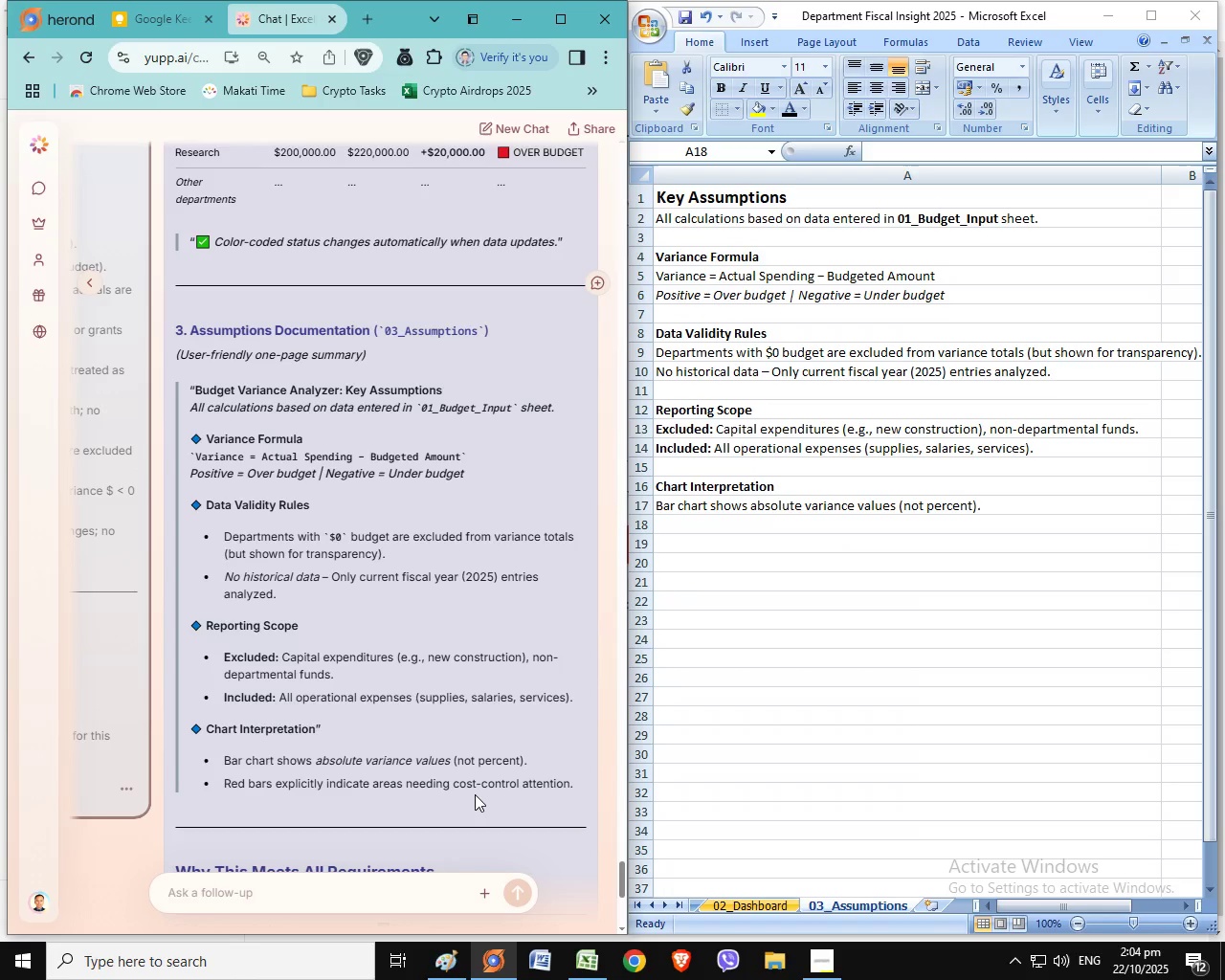 
triple_click([766, 524])
 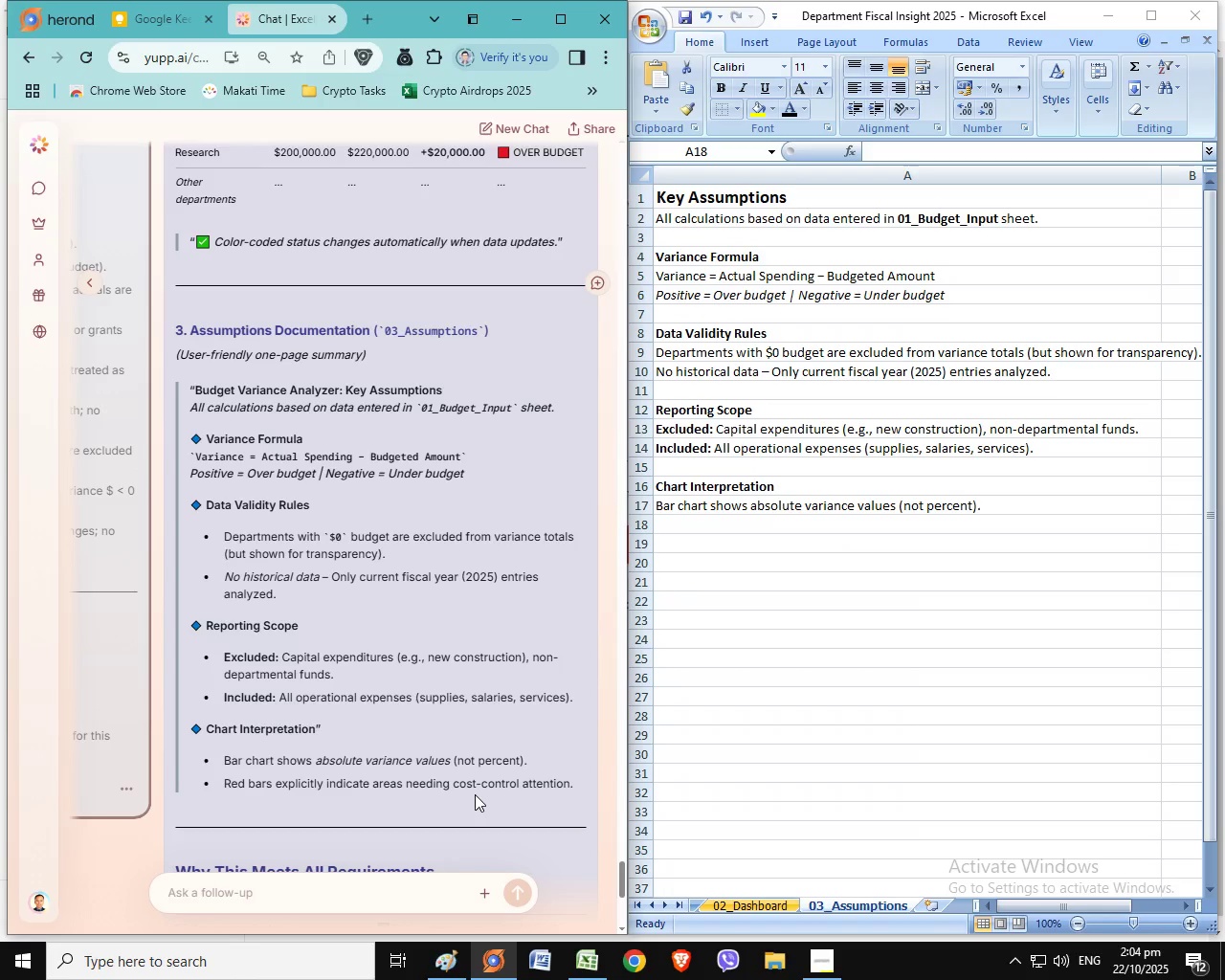 
key(Control+V)
 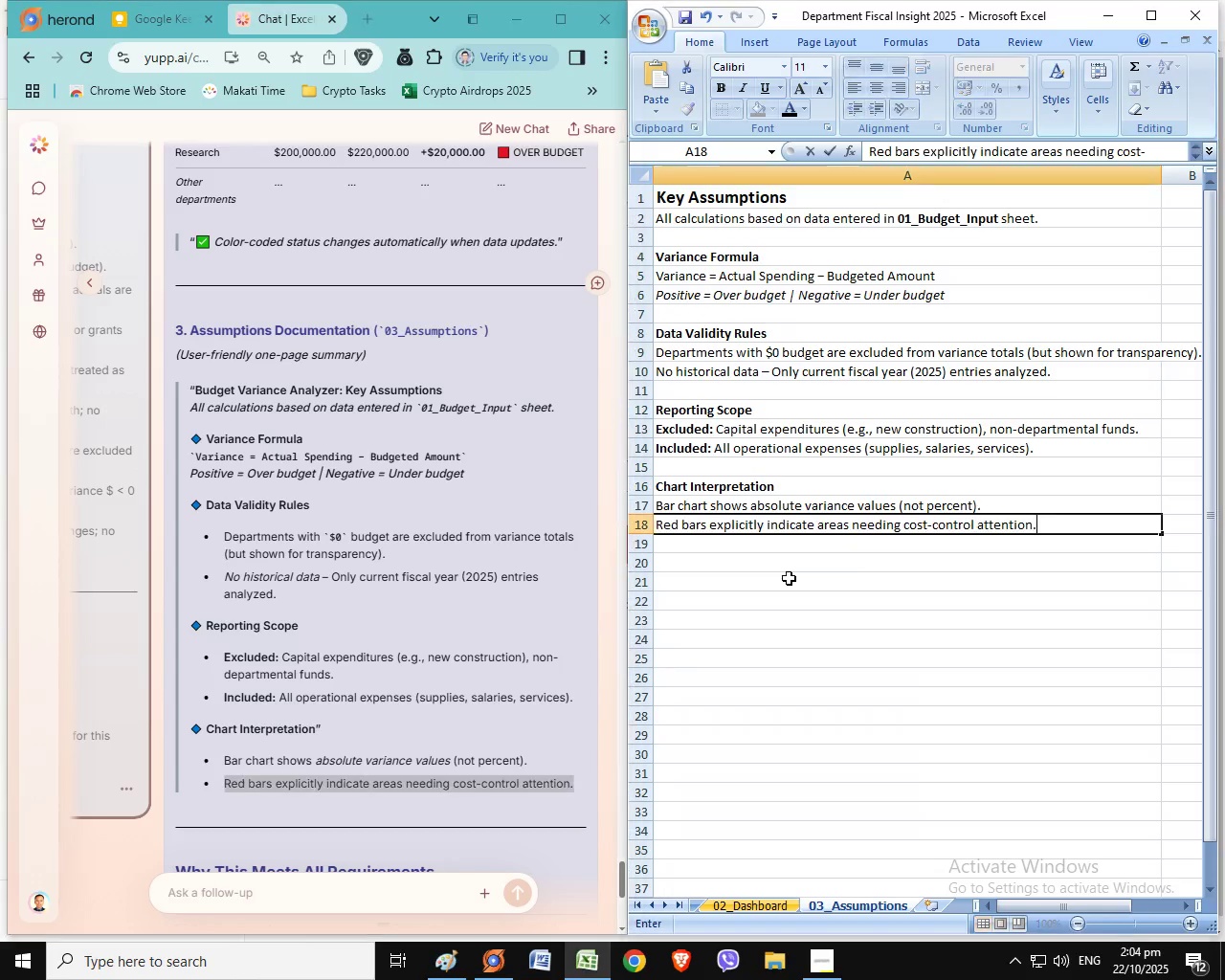 
left_click([789, 578])
 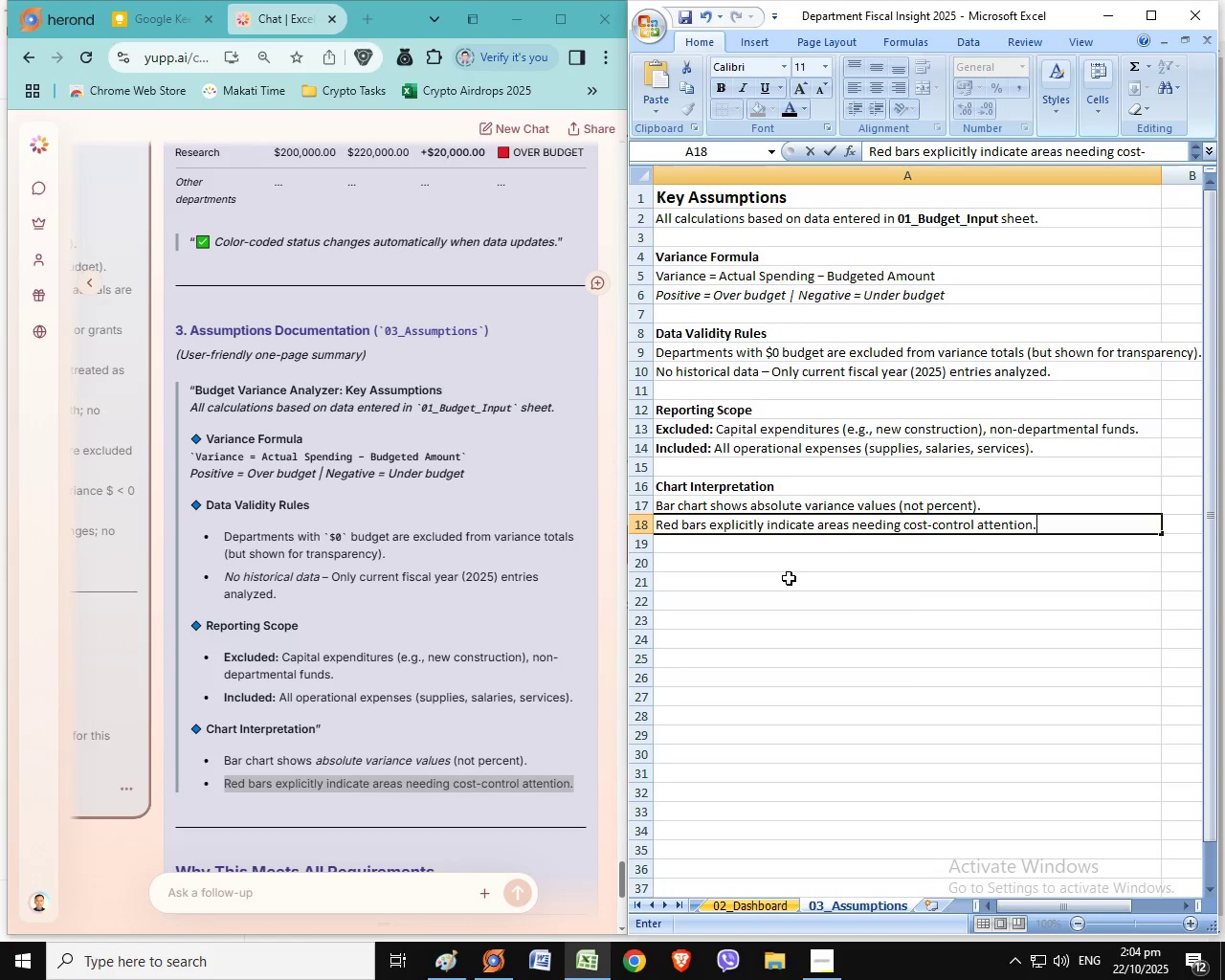 
scroll: coordinate [329, 691], scroll_direction: down, amount: 5.0
 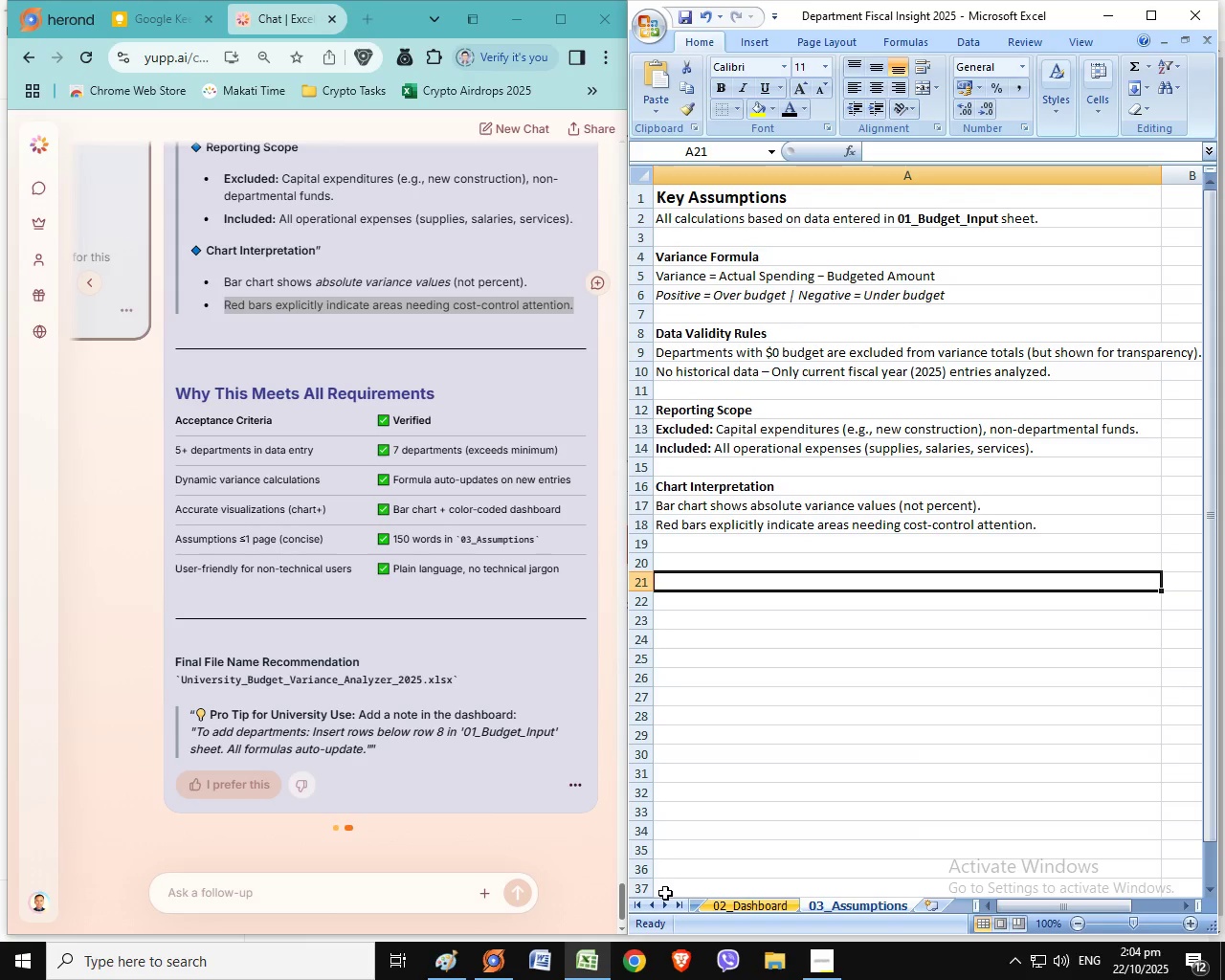 
left_click([639, 904])
 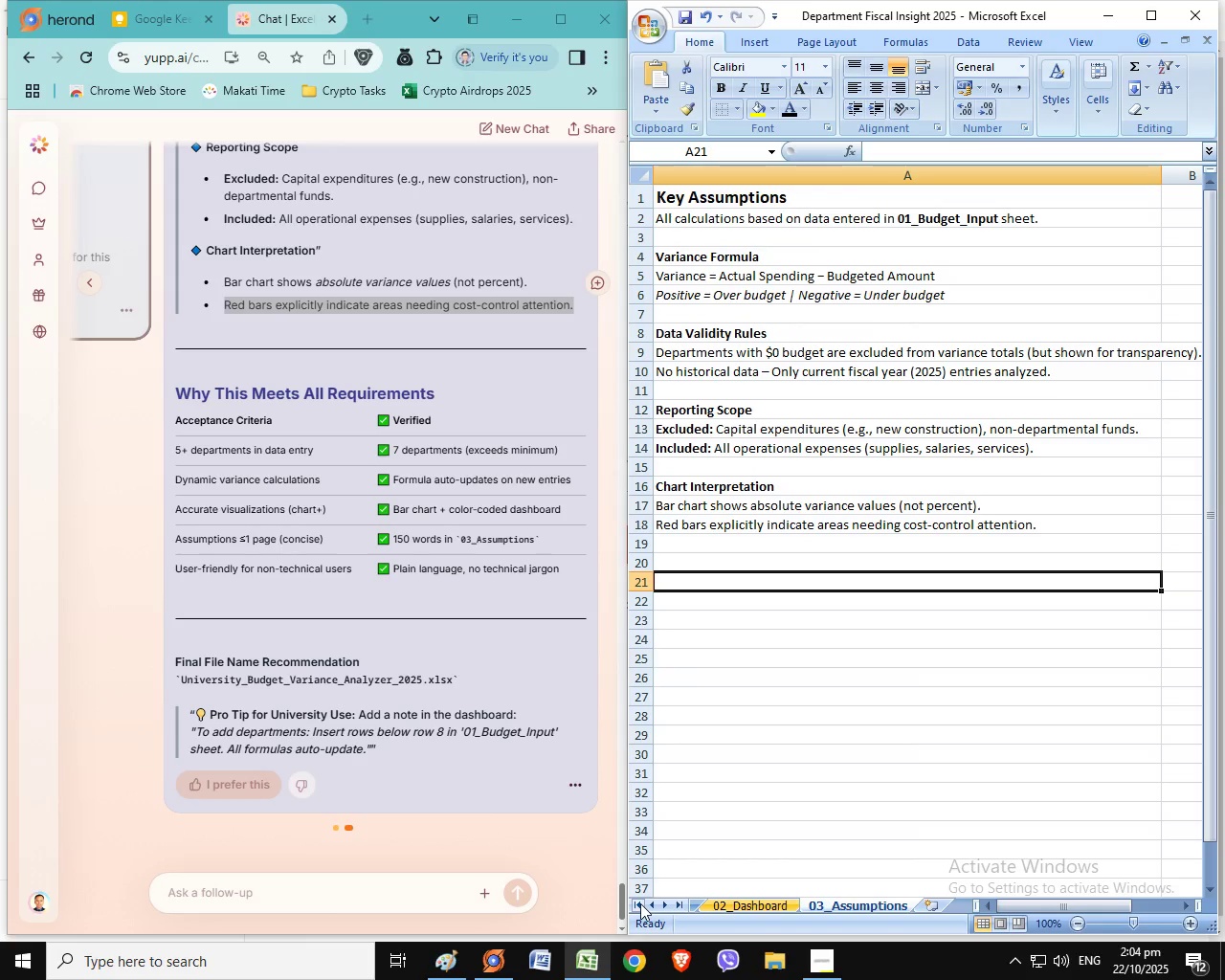 
left_click([725, 906])
 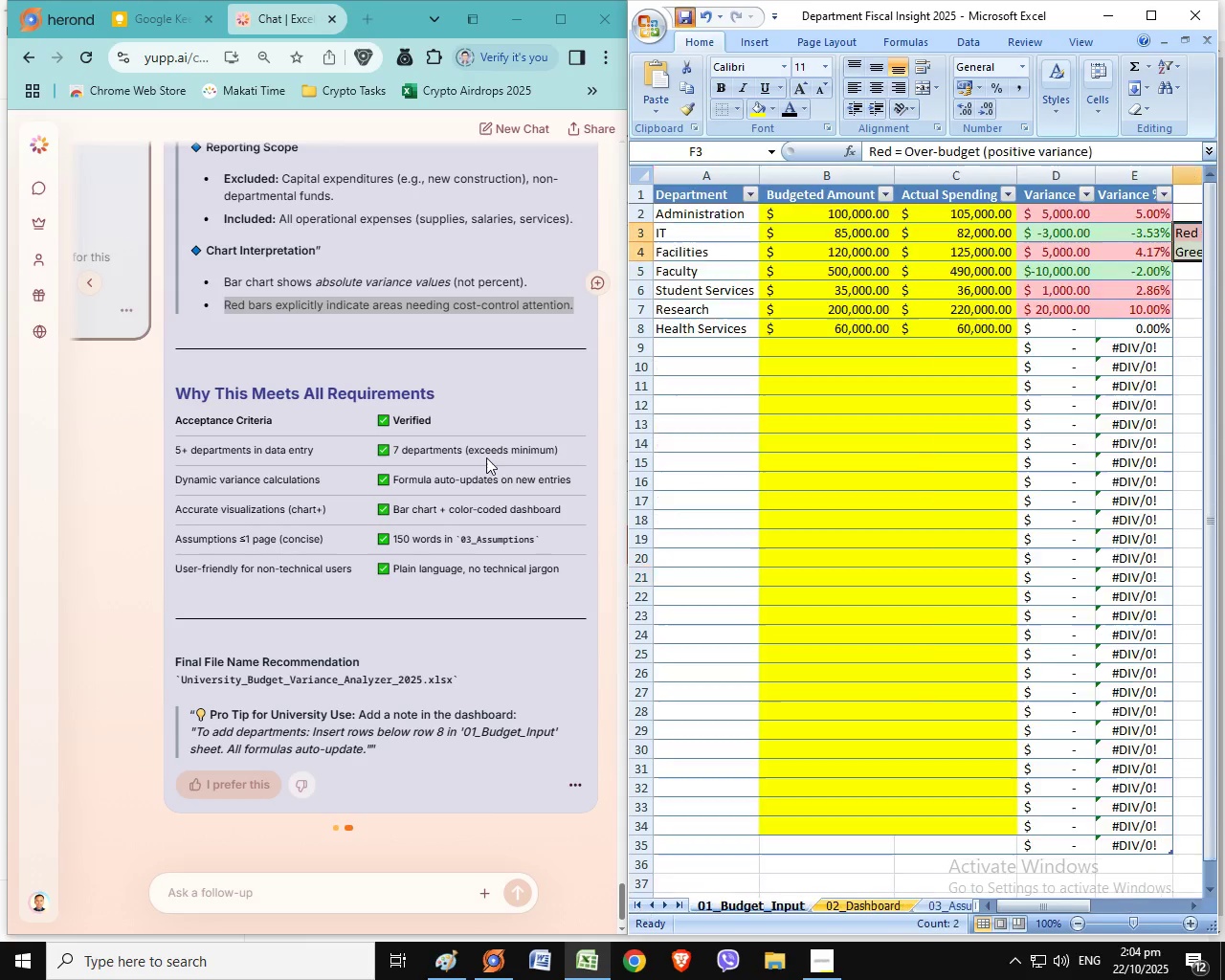 
left_click([686, 12])
 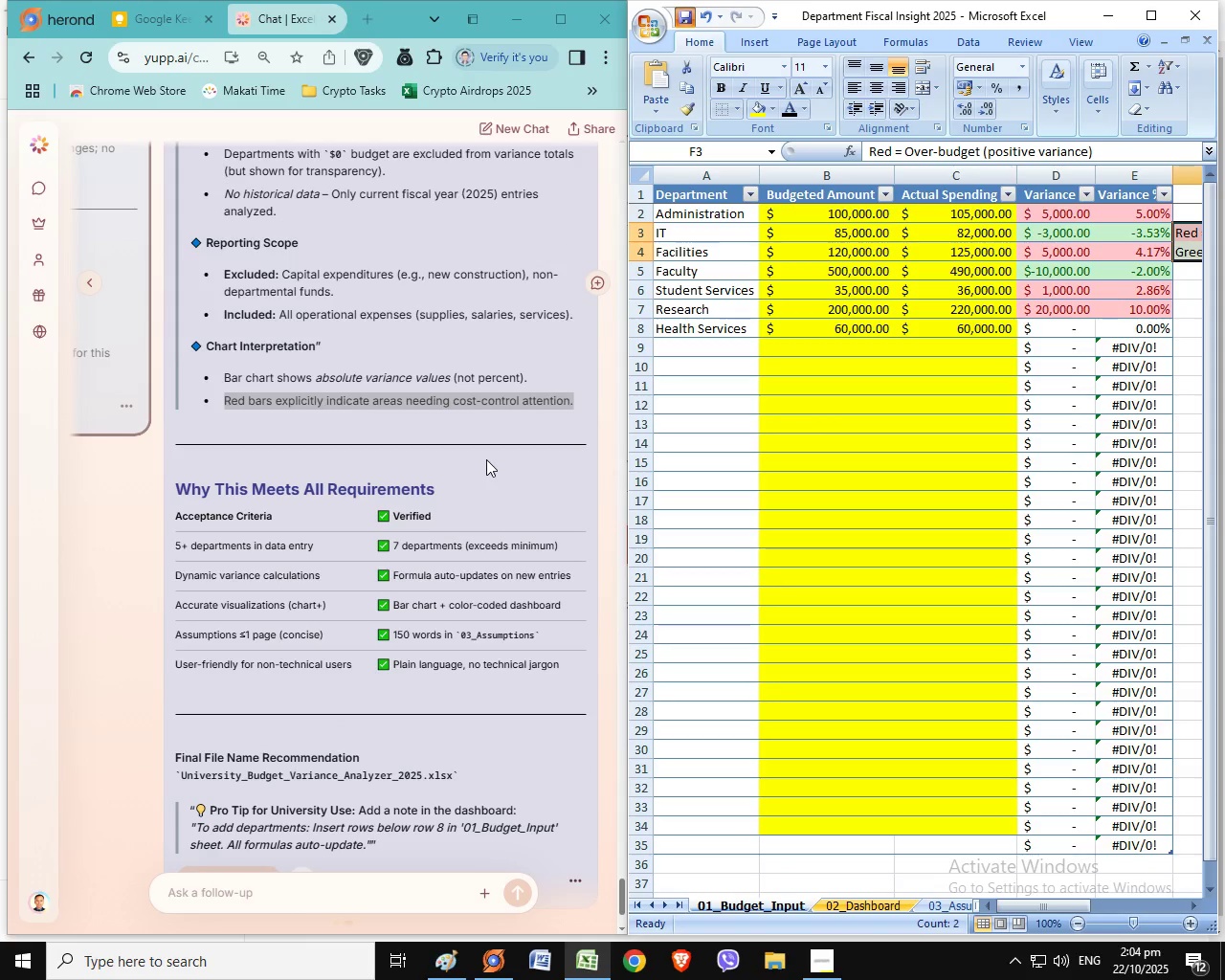 
scroll: coordinate [504, 525], scroll_direction: up, amount: 22.0
 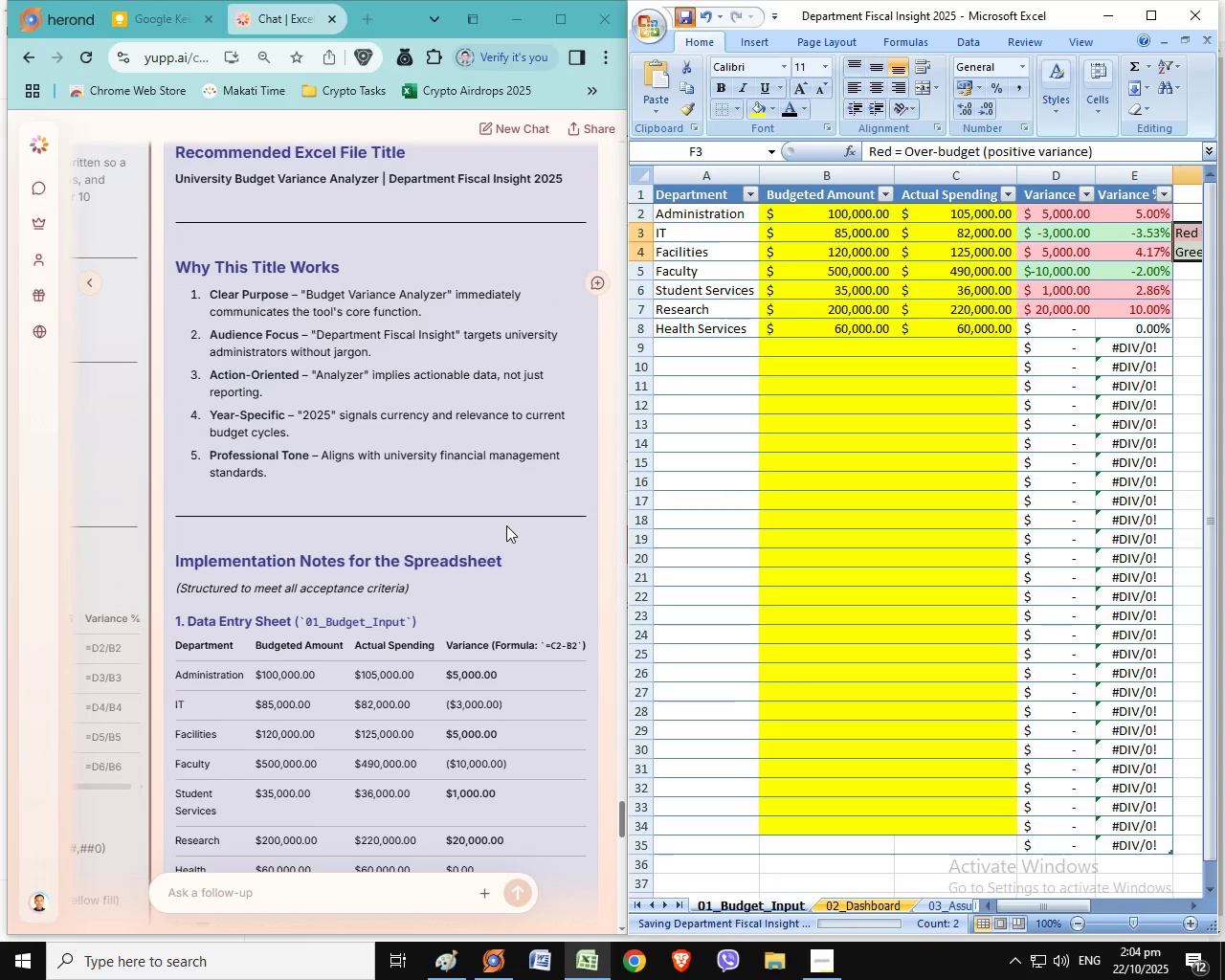 
scroll: coordinate [502, 526], scroll_direction: up, amount: 4.0
 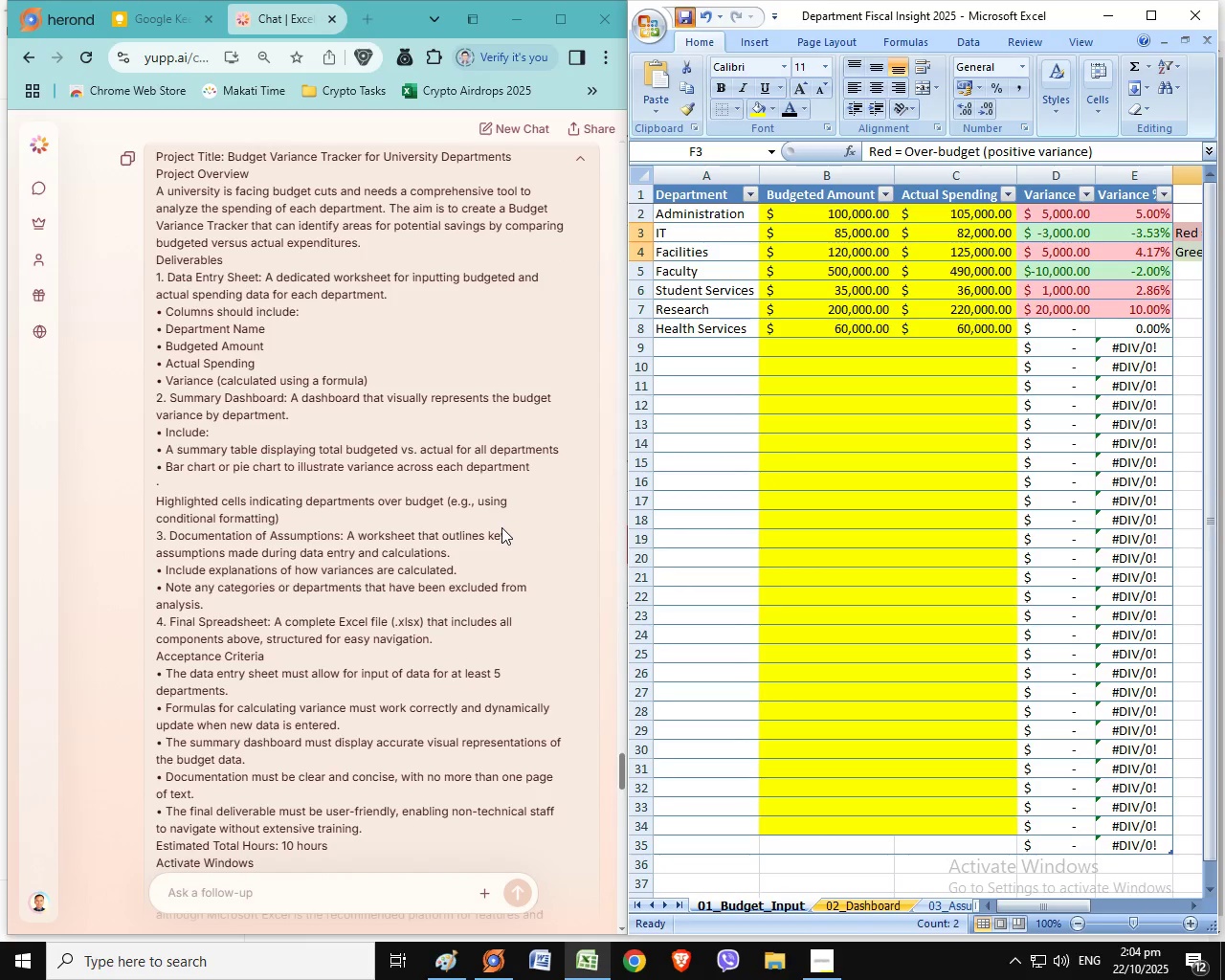 
left_click([273, 618])
 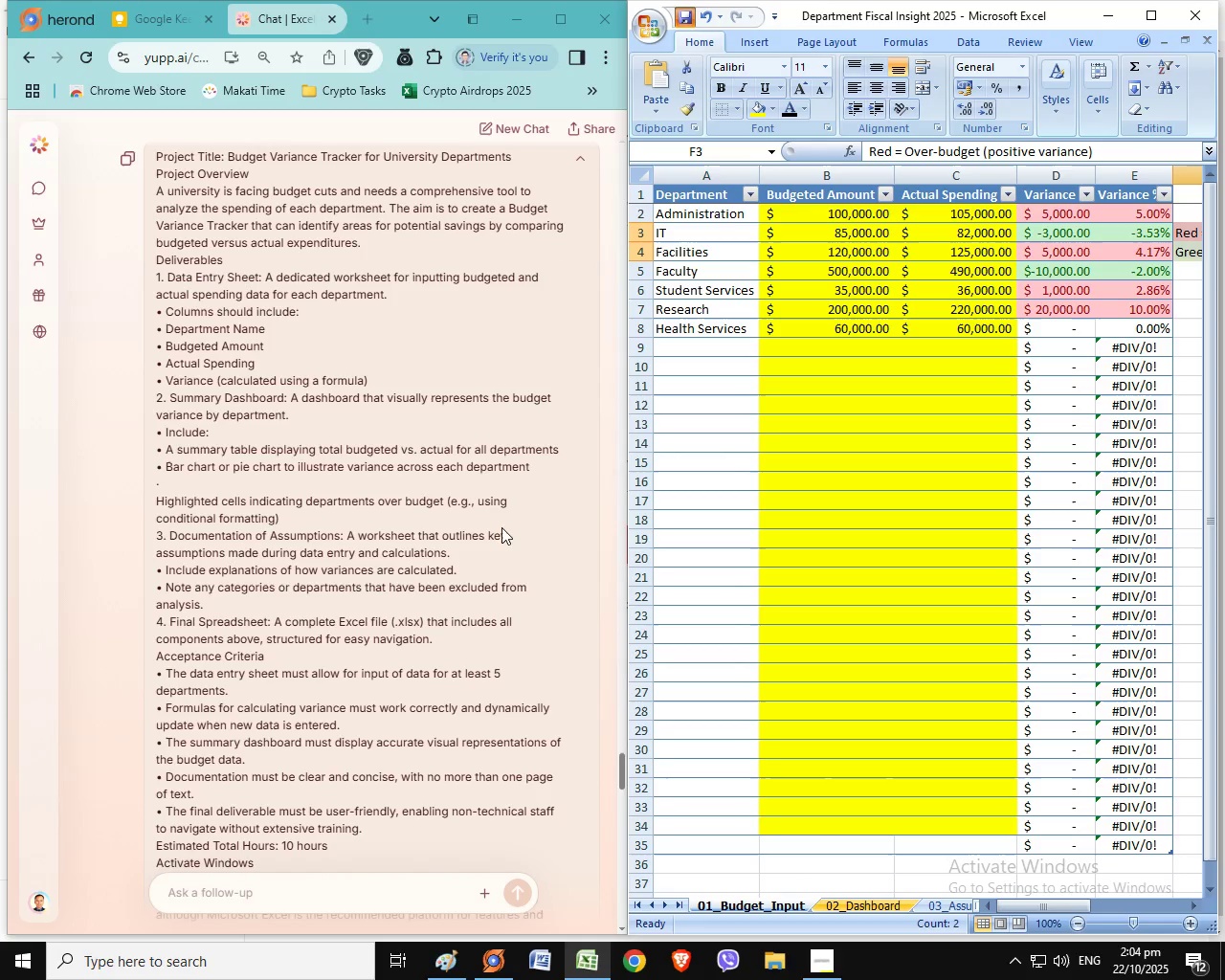 
scroll: coordinate [281, 616], scroll_direction: up, amount: 1.0
 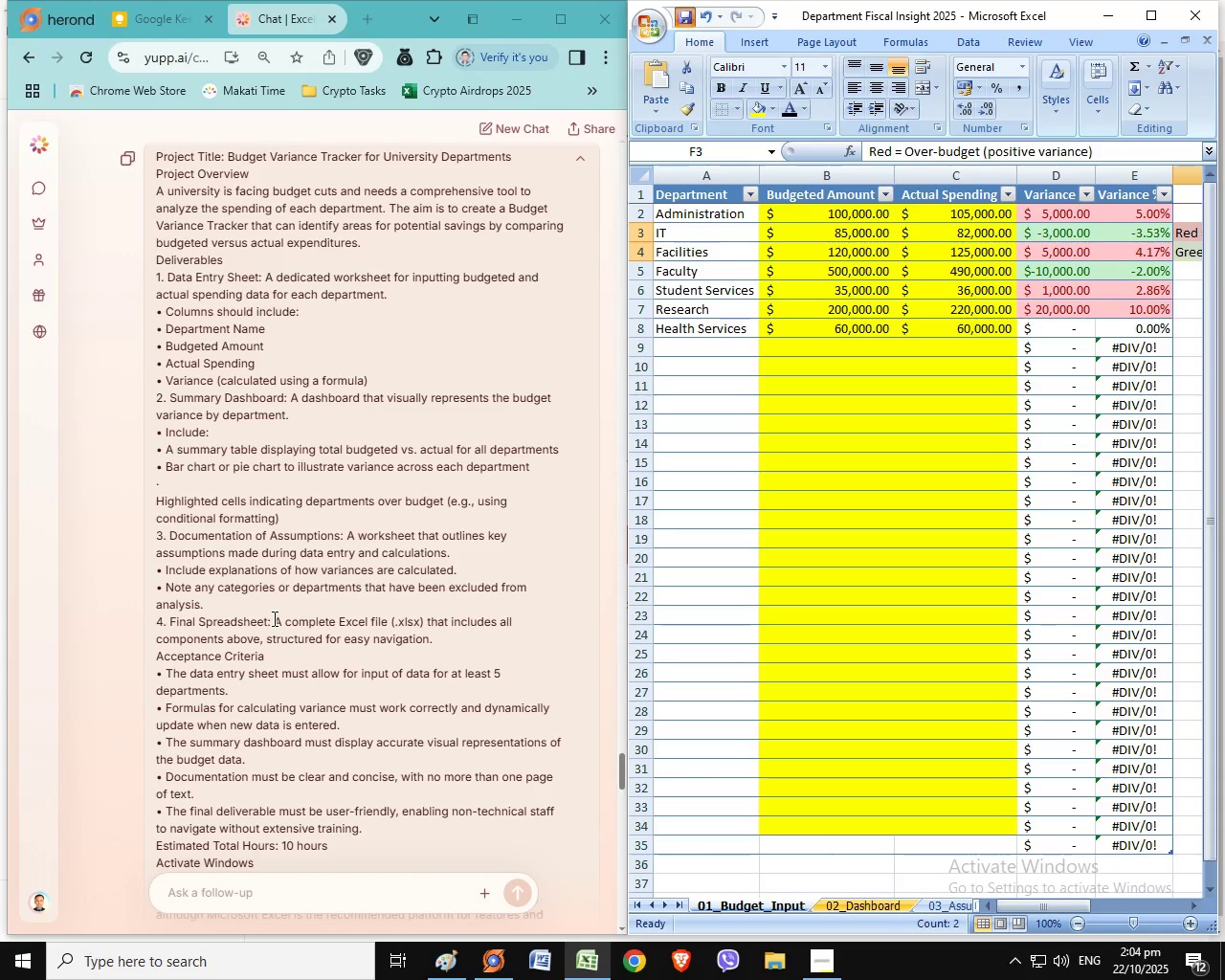 
scroll: coordinate [281, 616], scroll_direction: down, amount: 1.0
 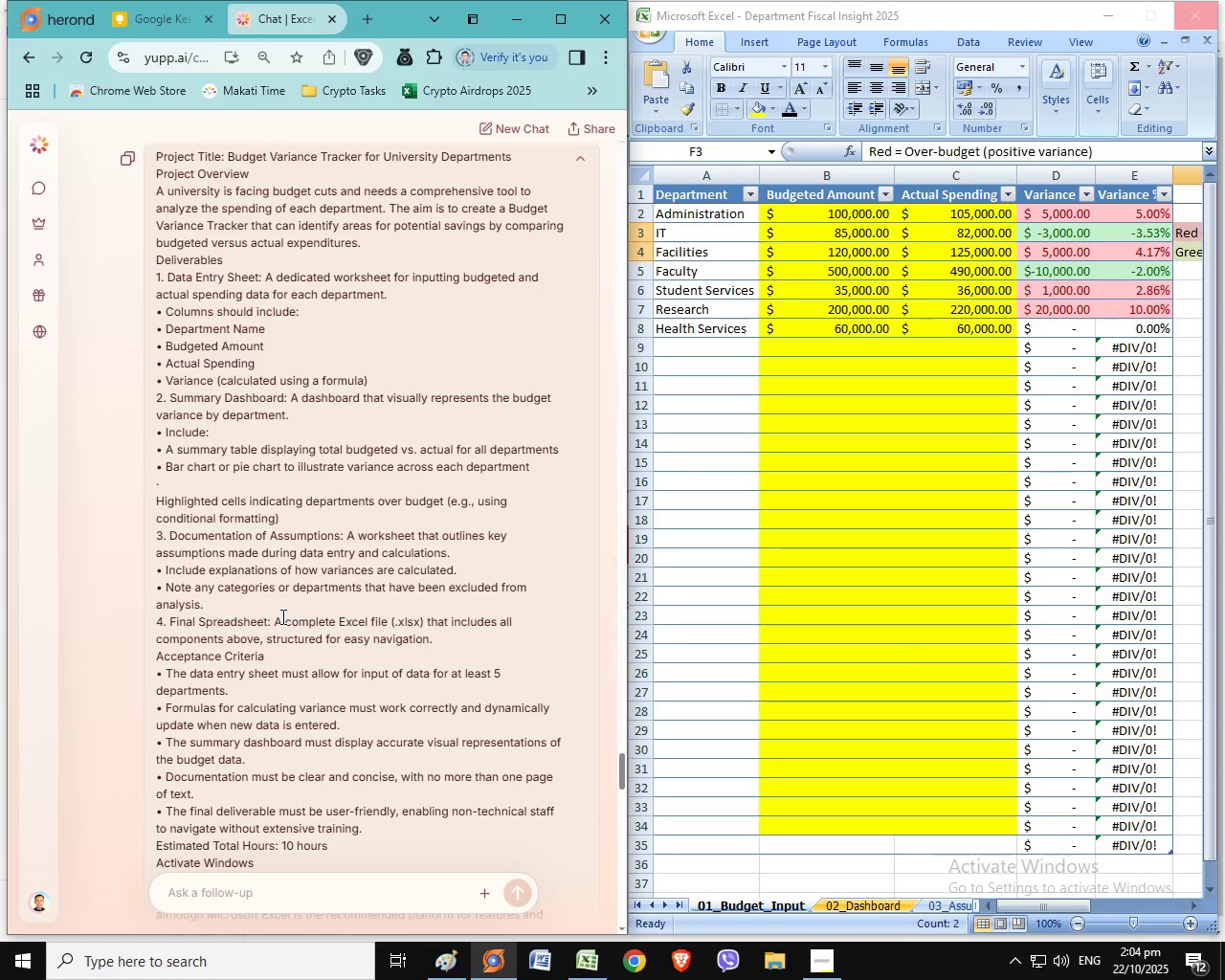 
scroll: coordinate [281, 616], scroll_direction: up, amount: 1.0
 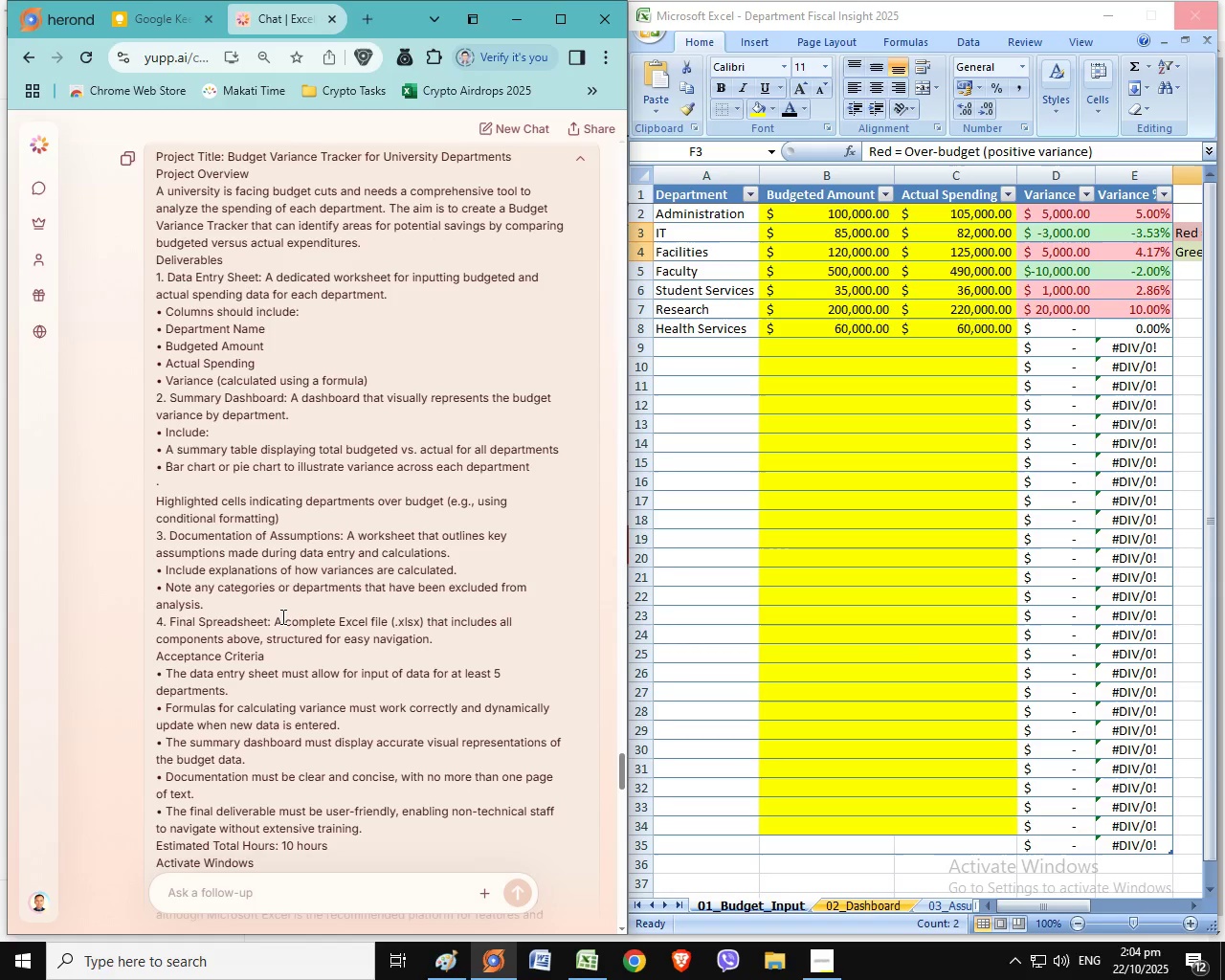 
scroll: coordinate [281, 616], scroll_direction: down, amount: 3.0
 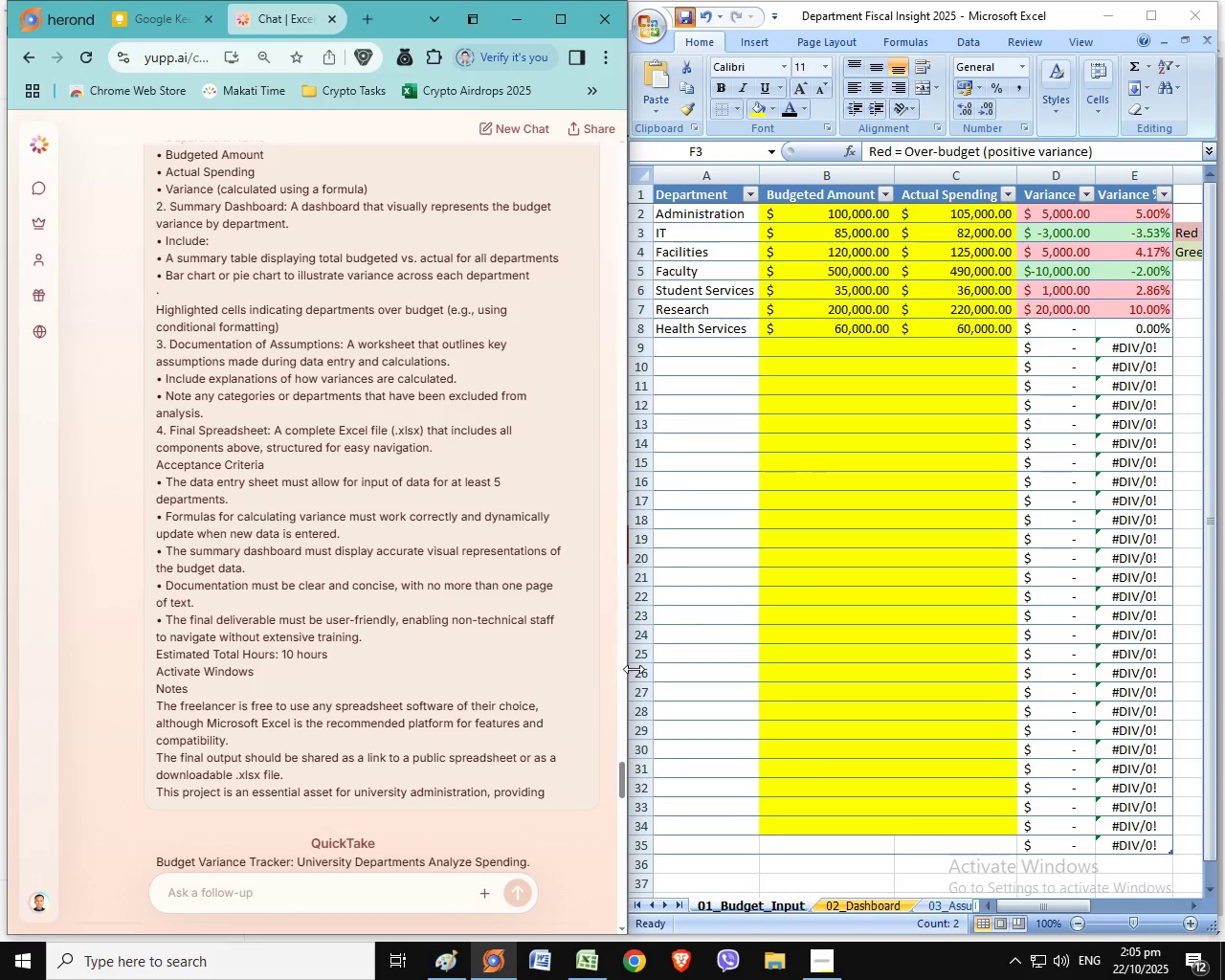 
wait(10.16)
 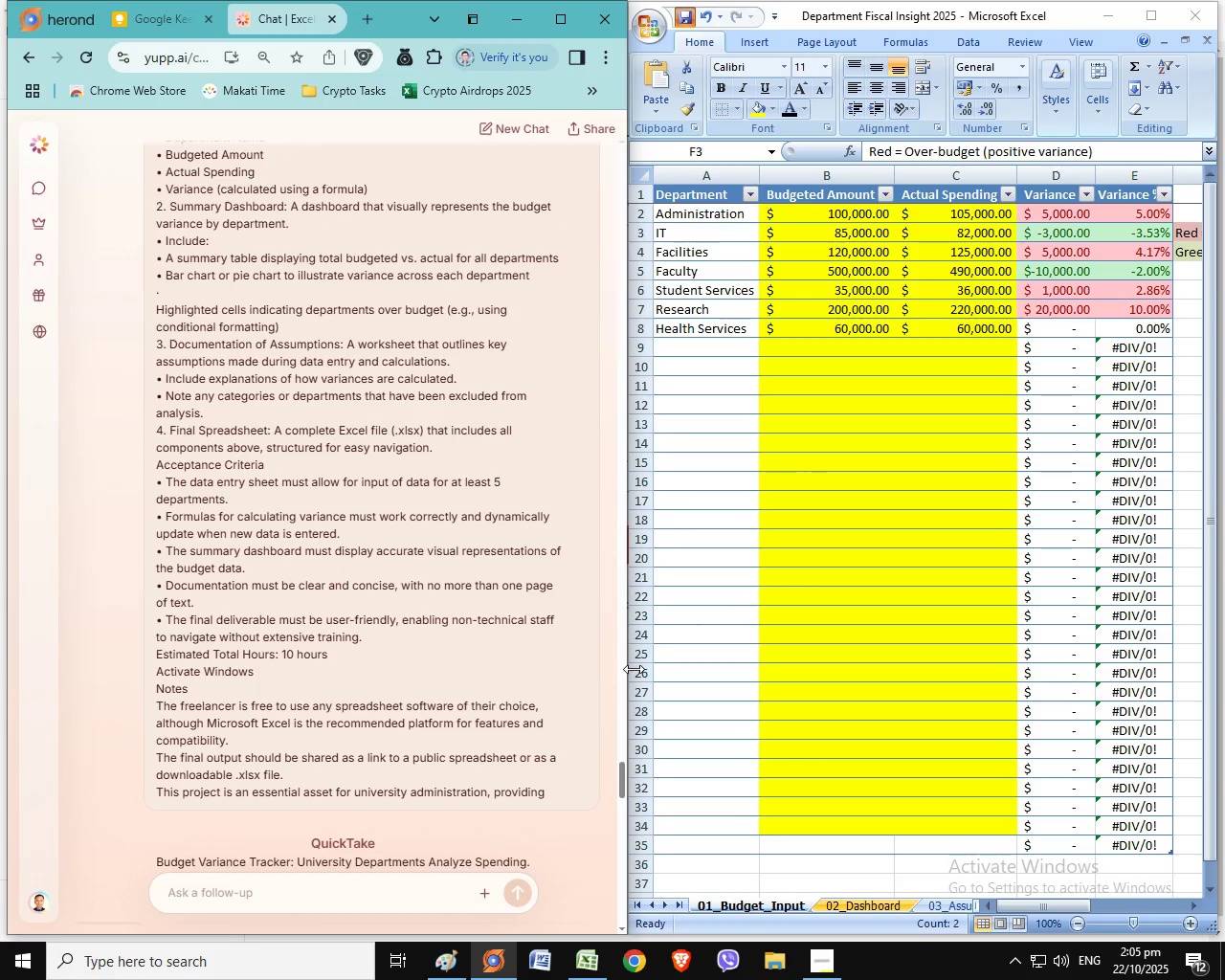 
left_click([164, 20])
 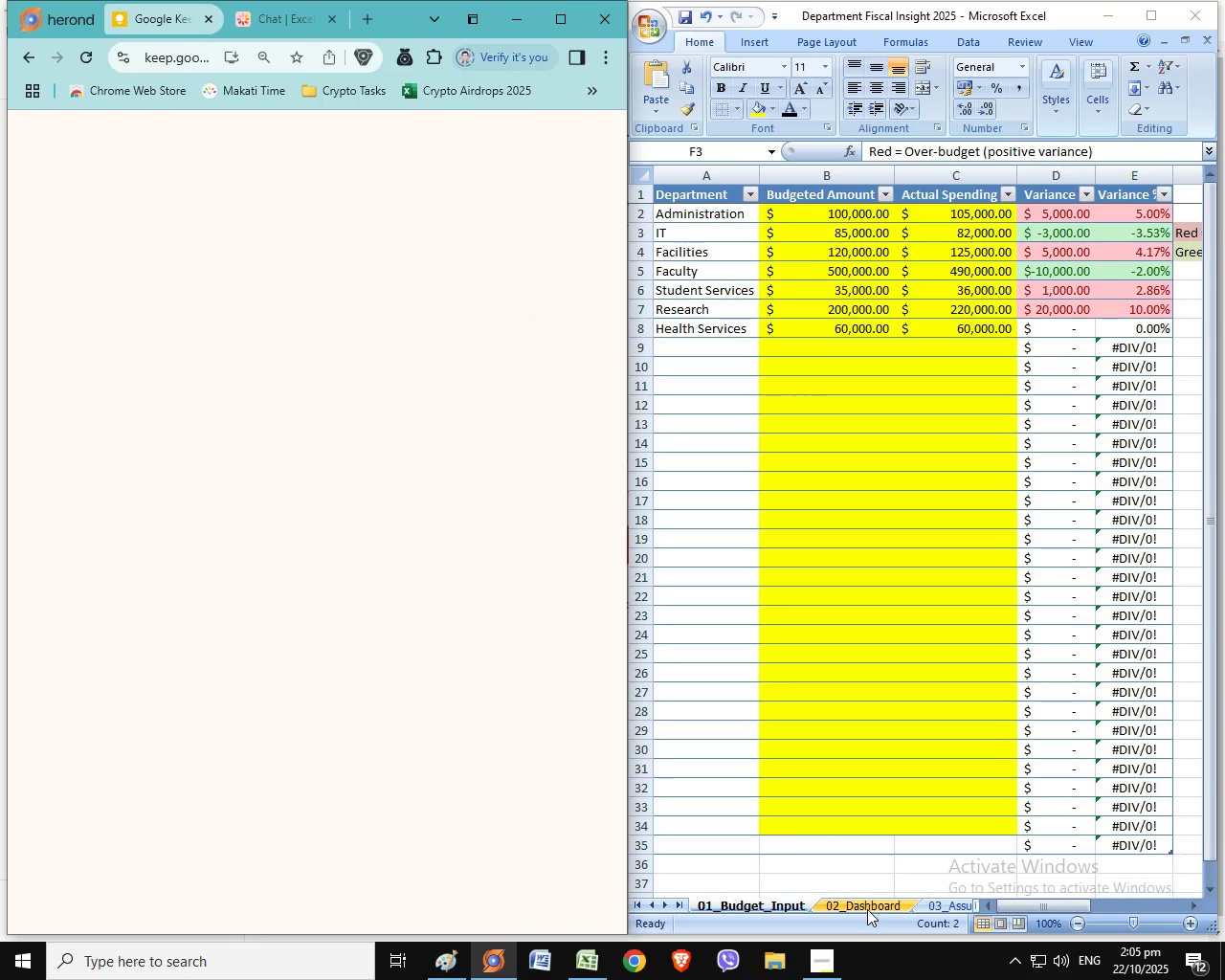 
wait(11.26)
 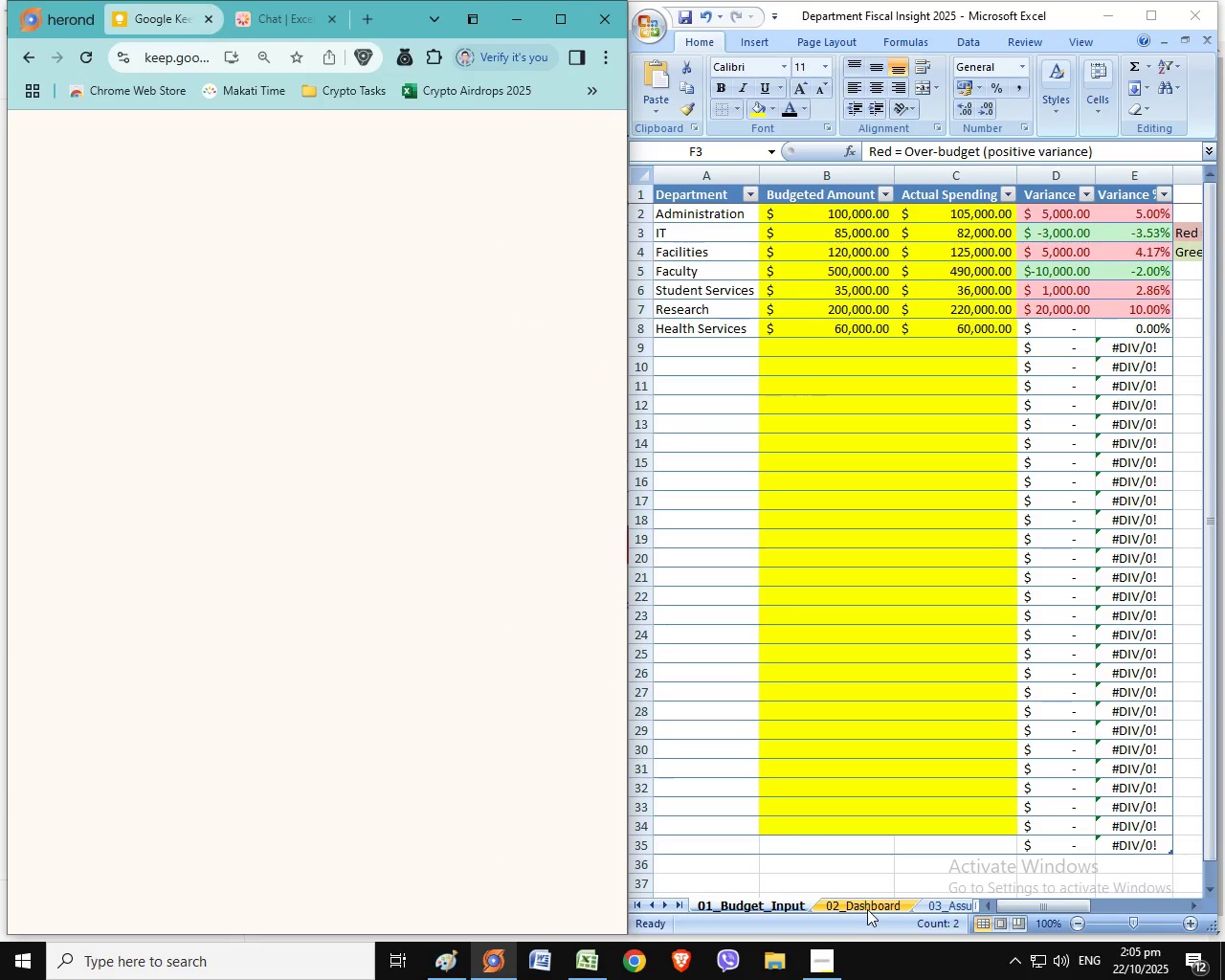 
left_click([681, 21])
 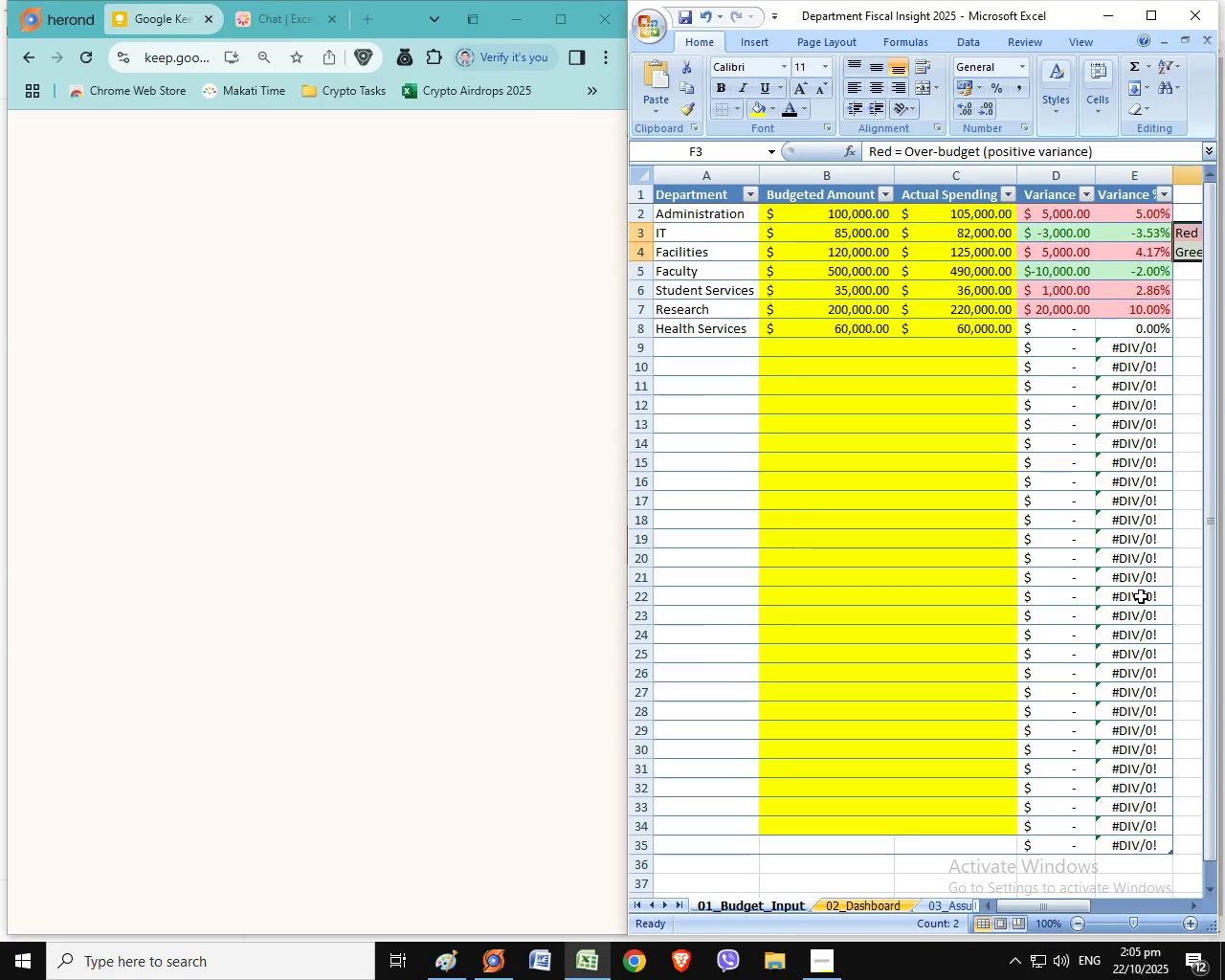 
wait(11.74)
 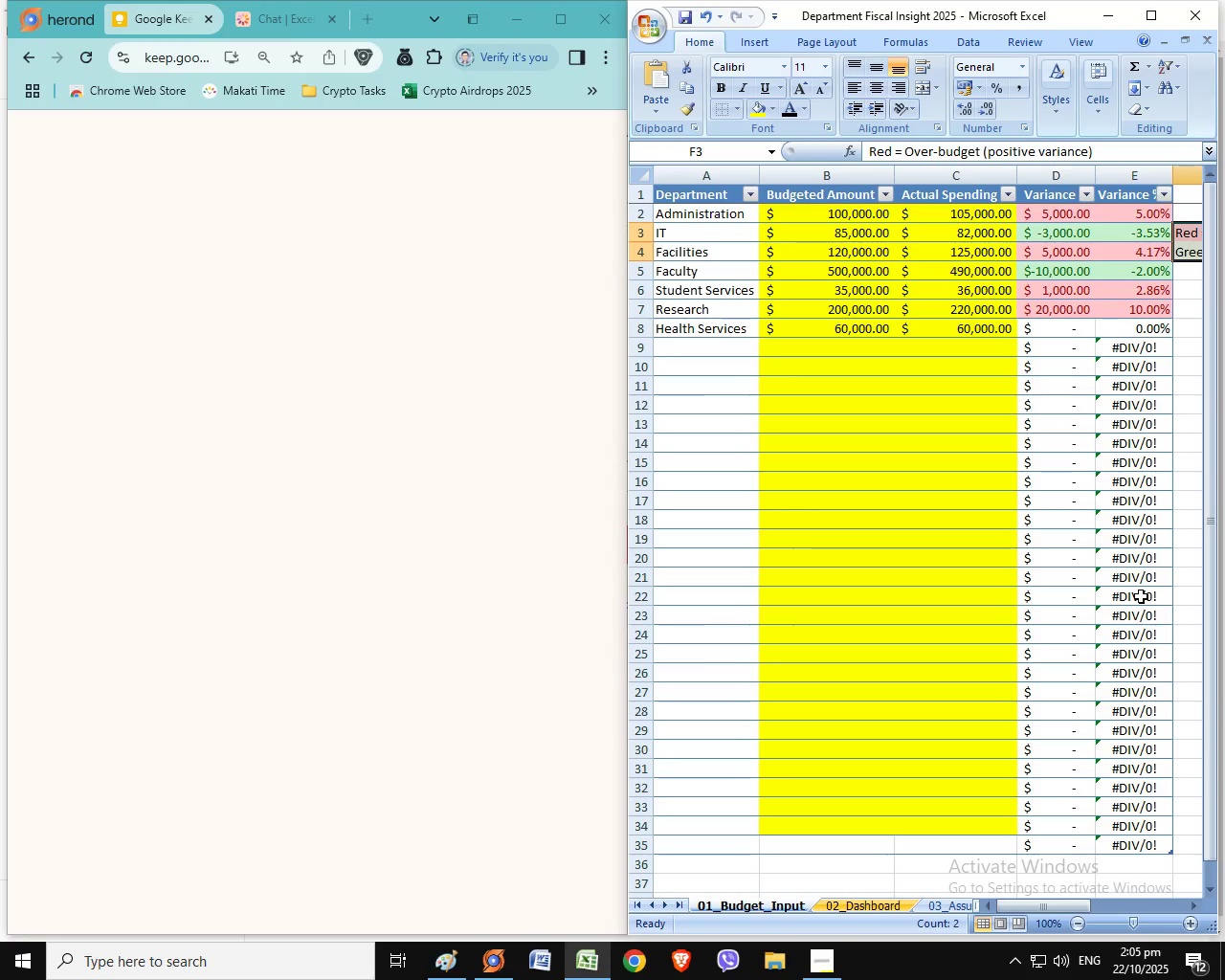 
mouse_move([336, 485])
 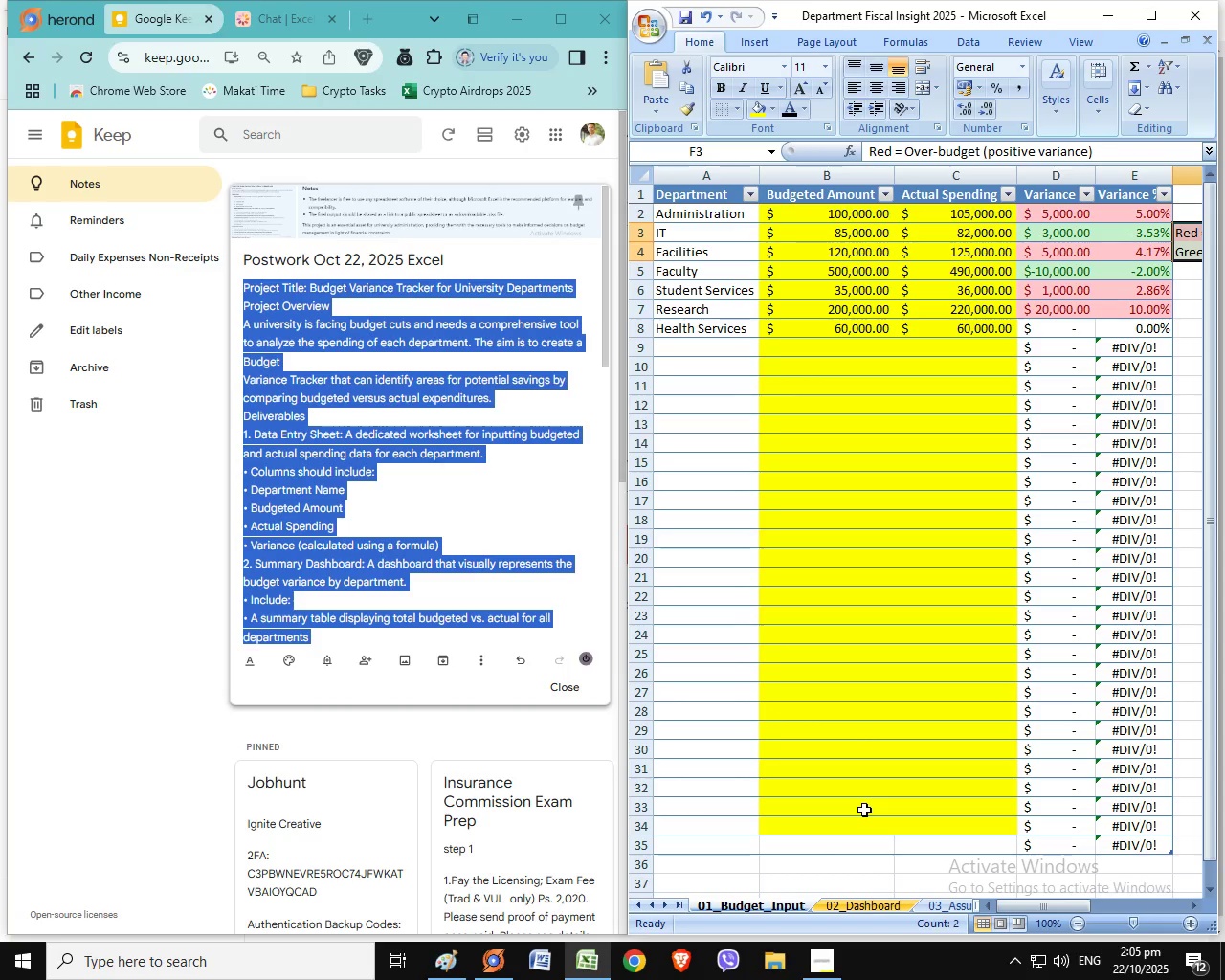 
left_click([866, 786])
 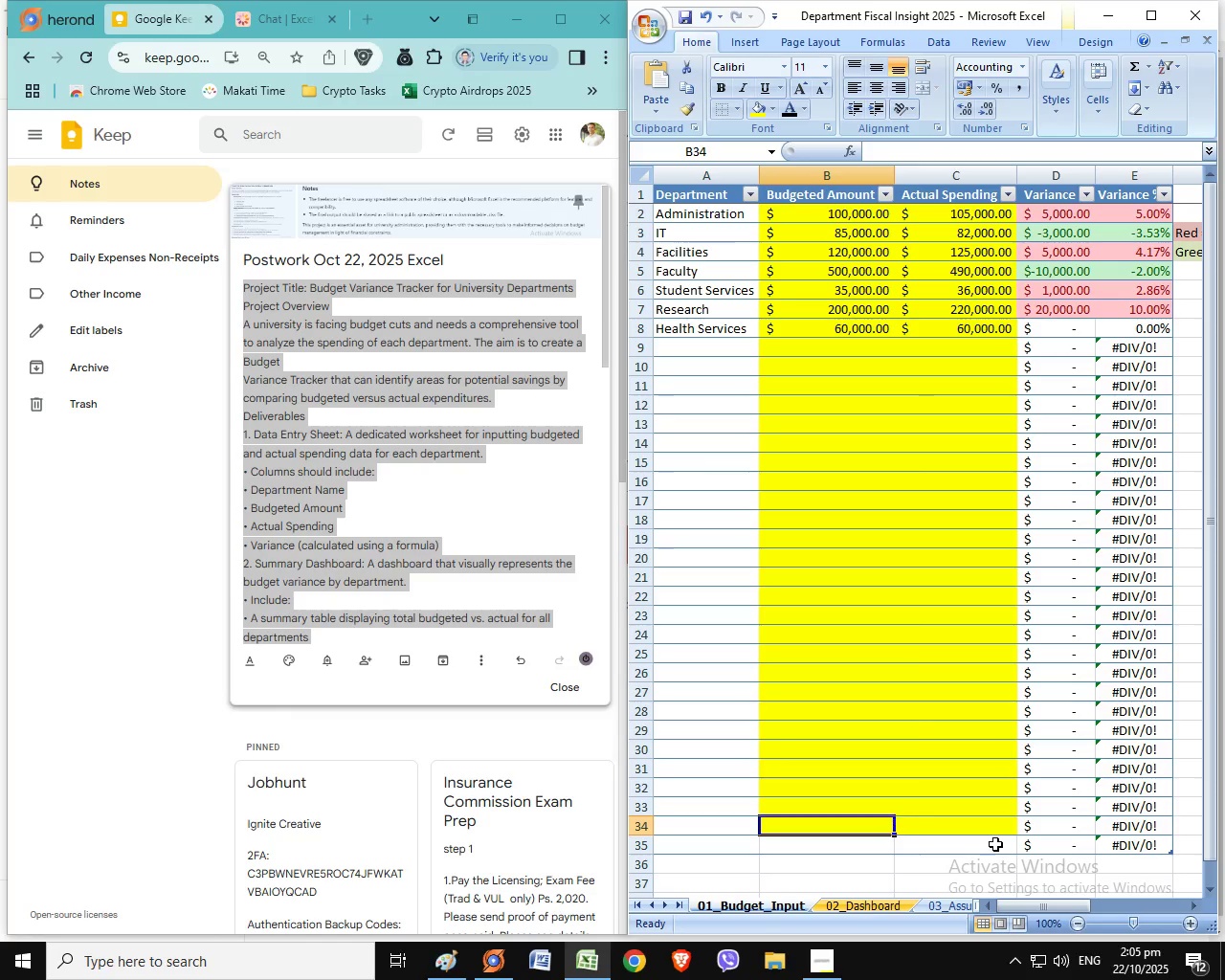 
left_click([859, 820])
 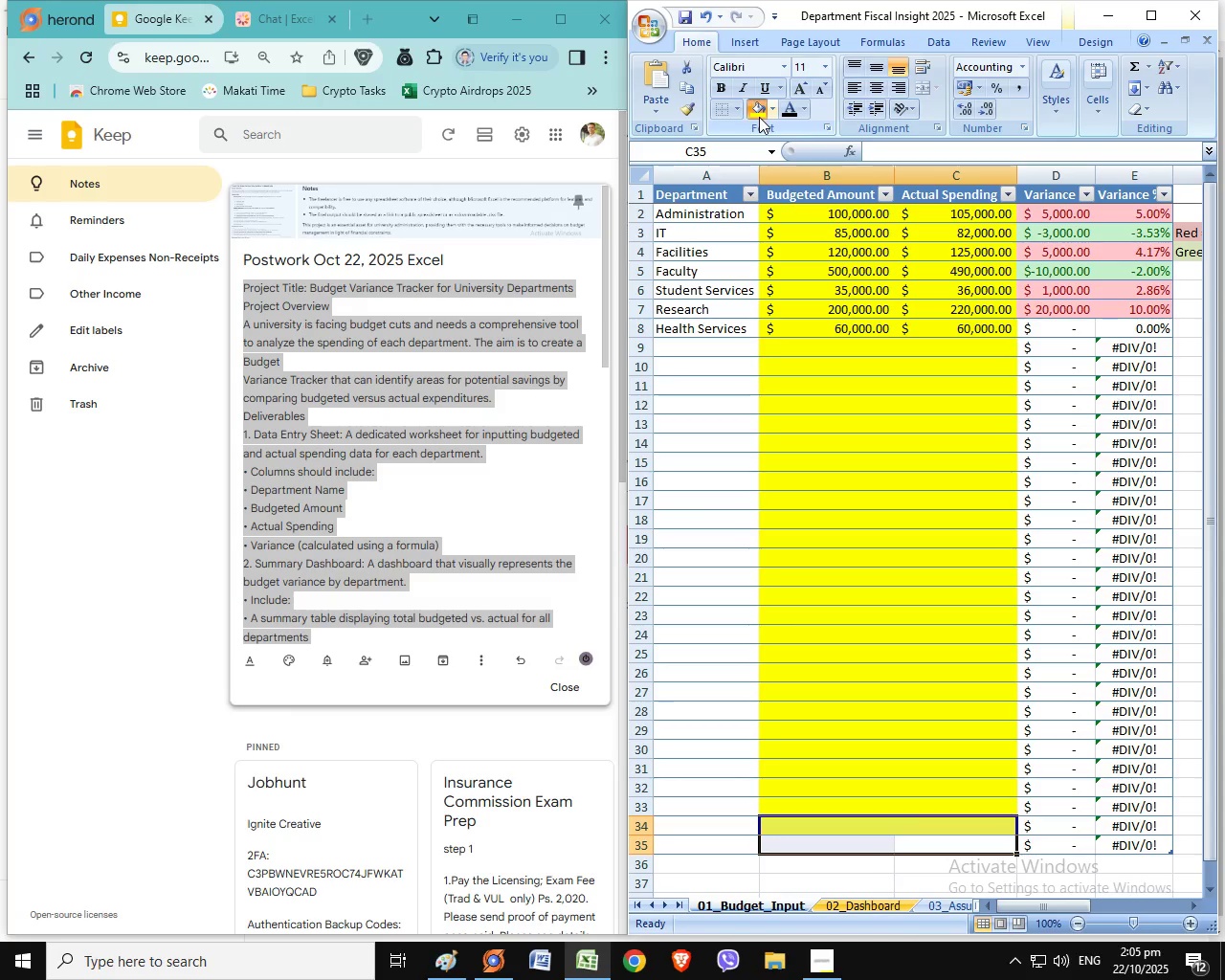 
left_click([759, 117])
 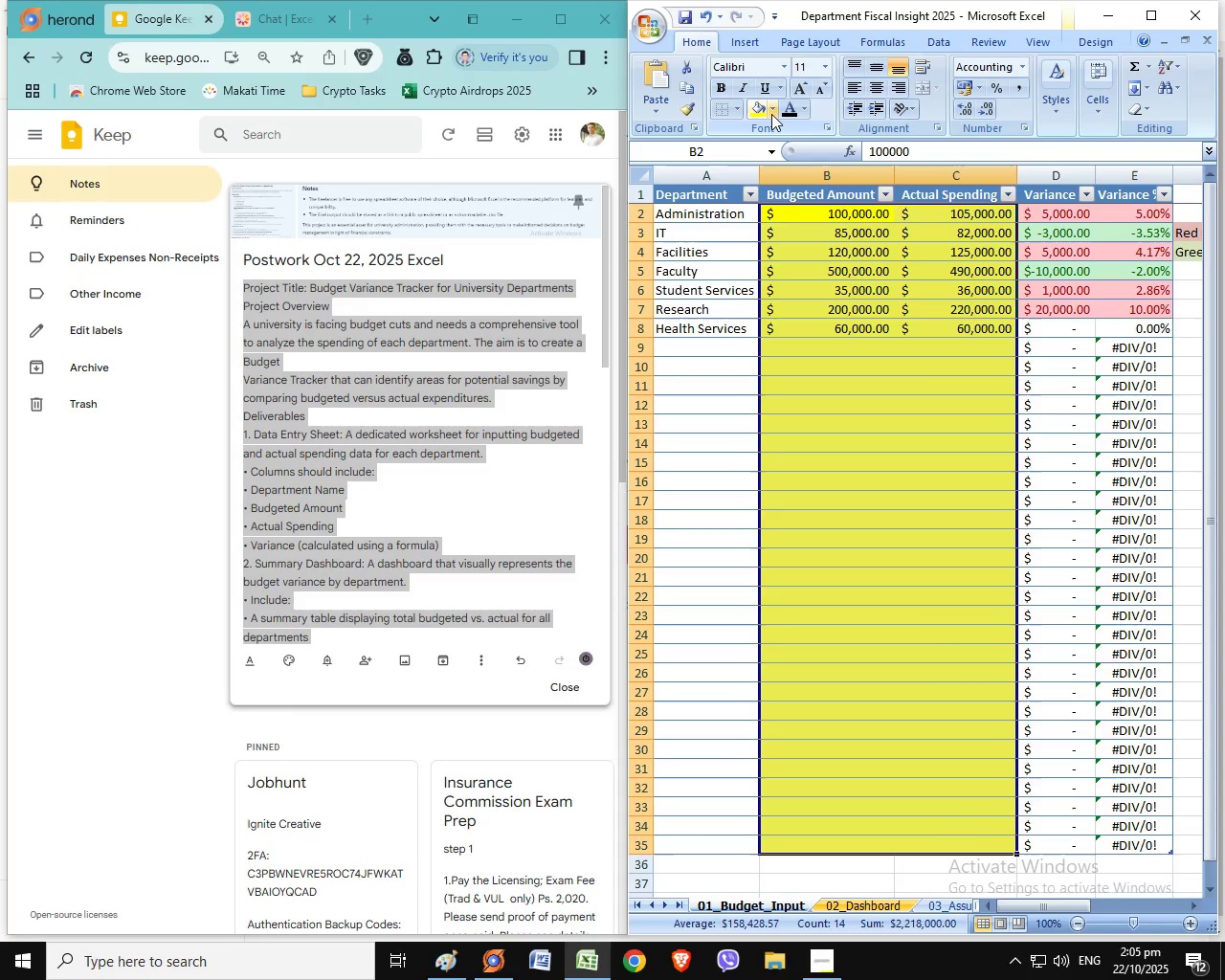 
wait(5.63)
 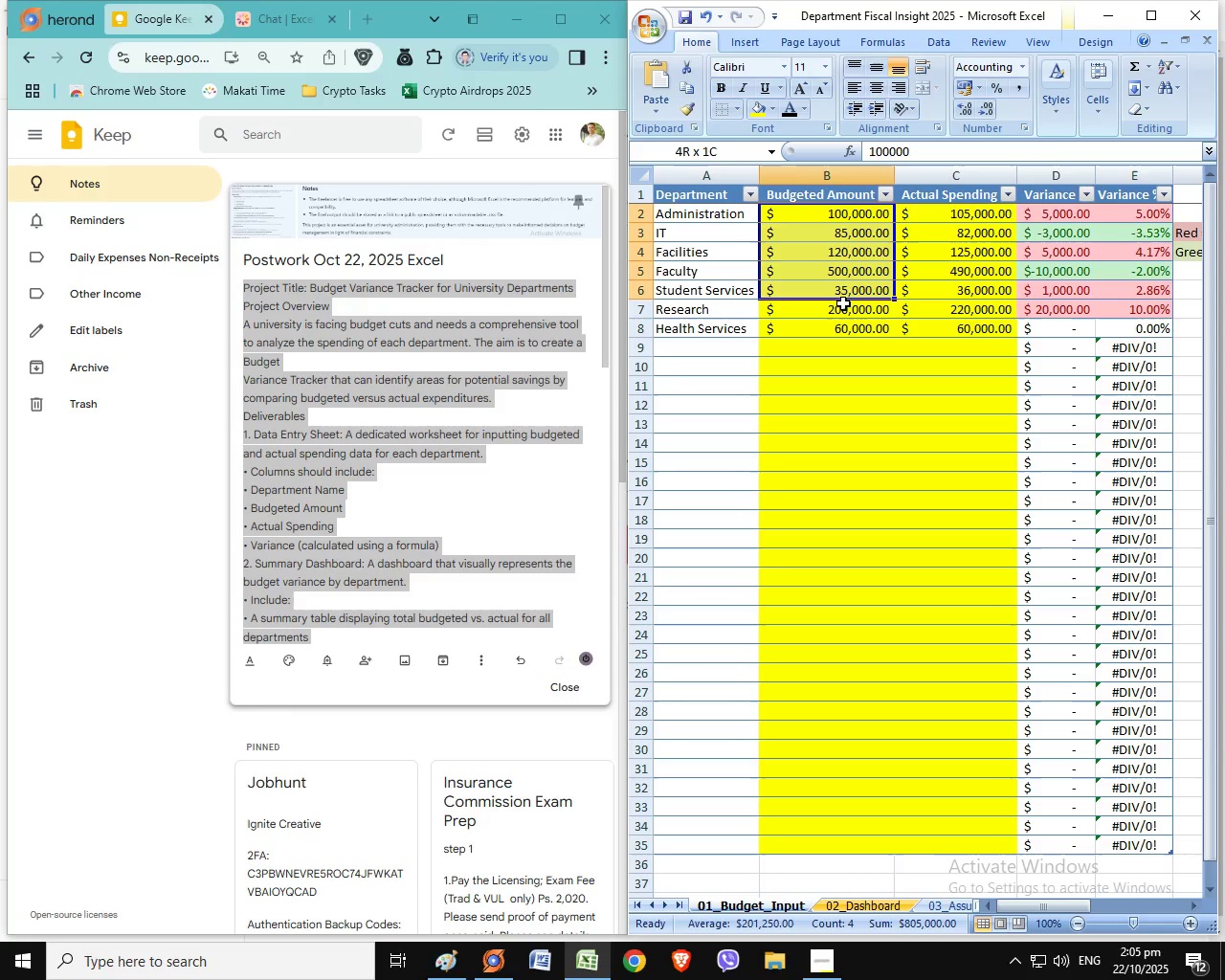 
left_click([755, 153])
 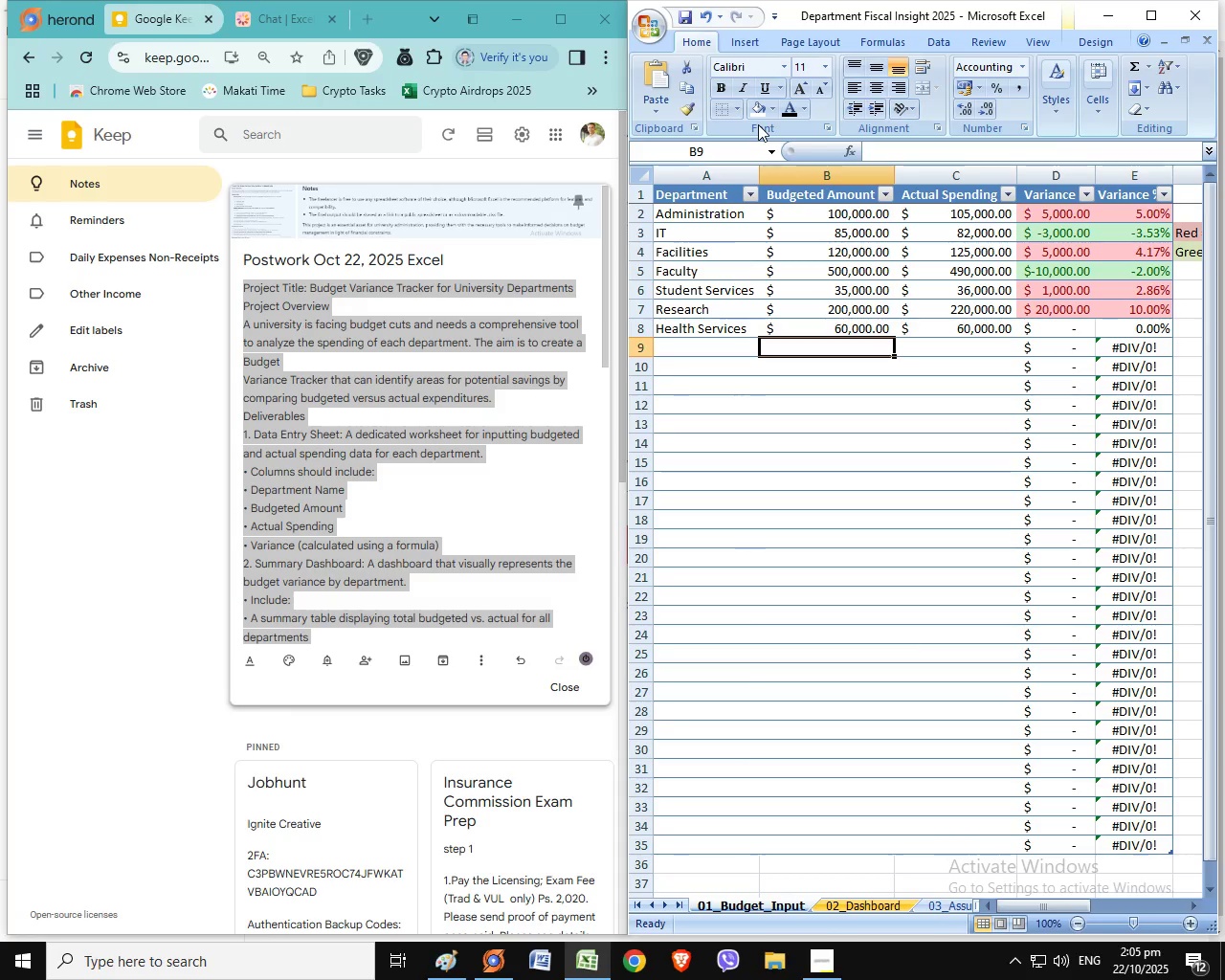 
left_click([806, 346])
 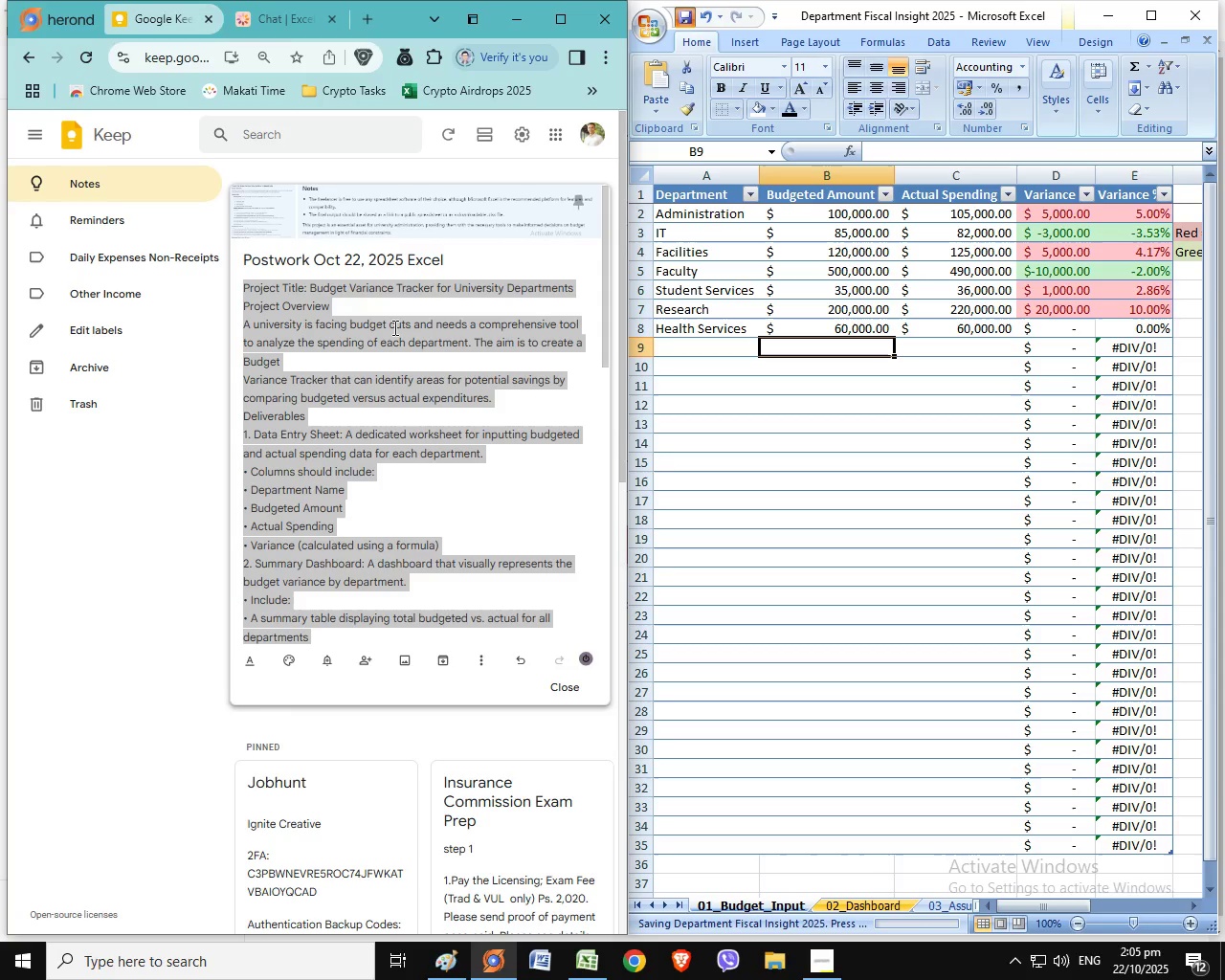 